 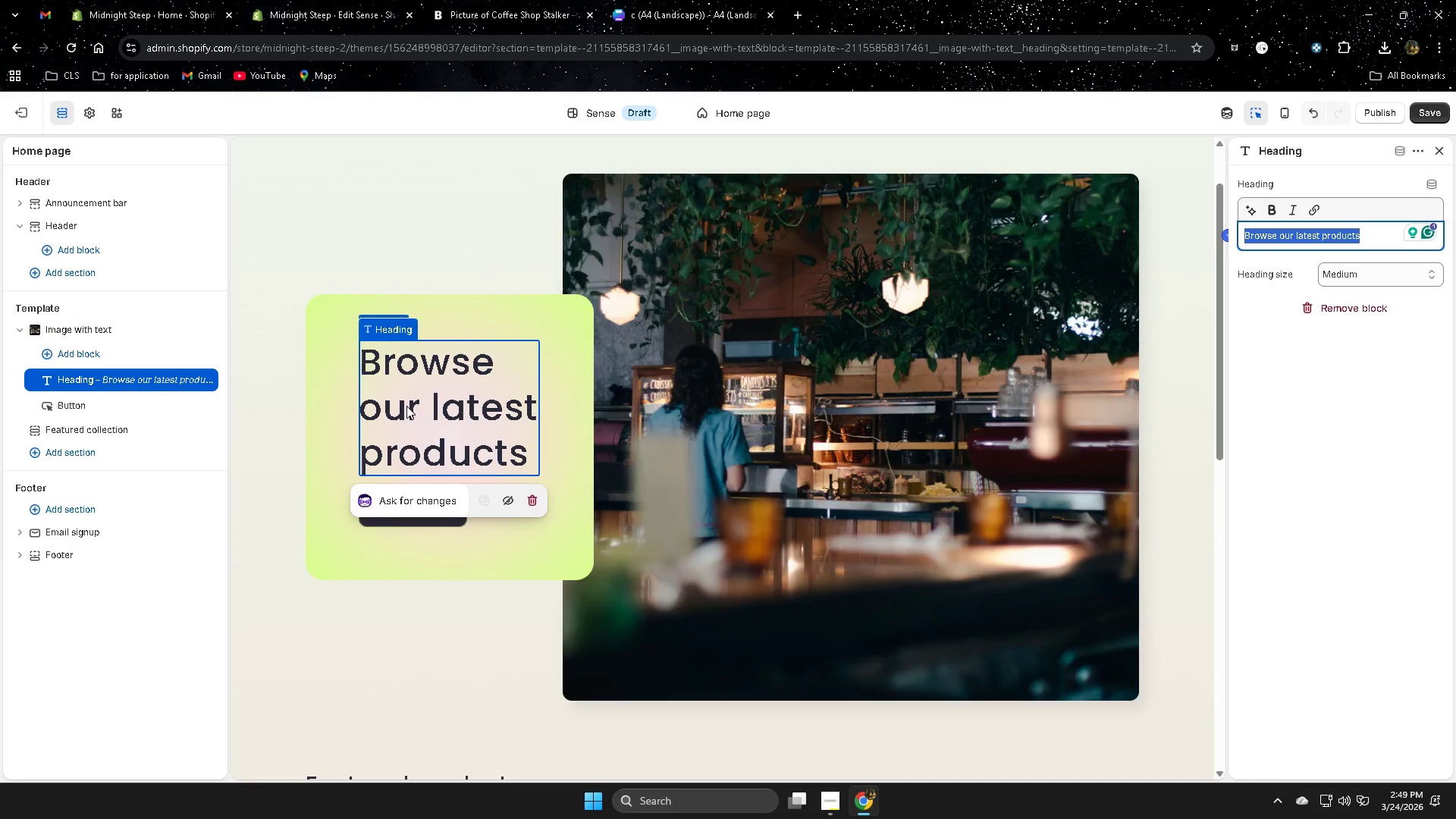 
double_click([1361, 236])
 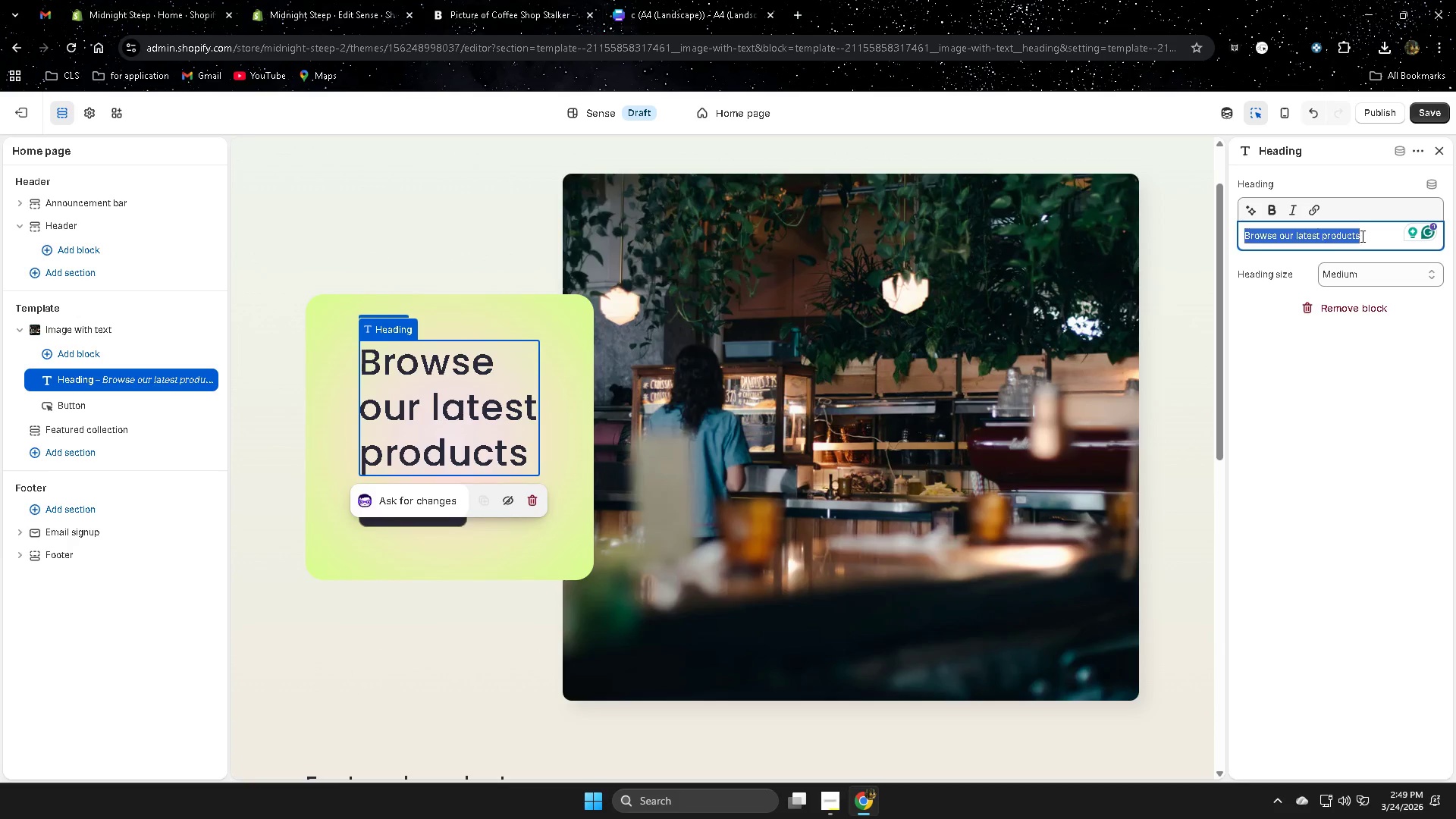 
triple_click([1361, 236])
 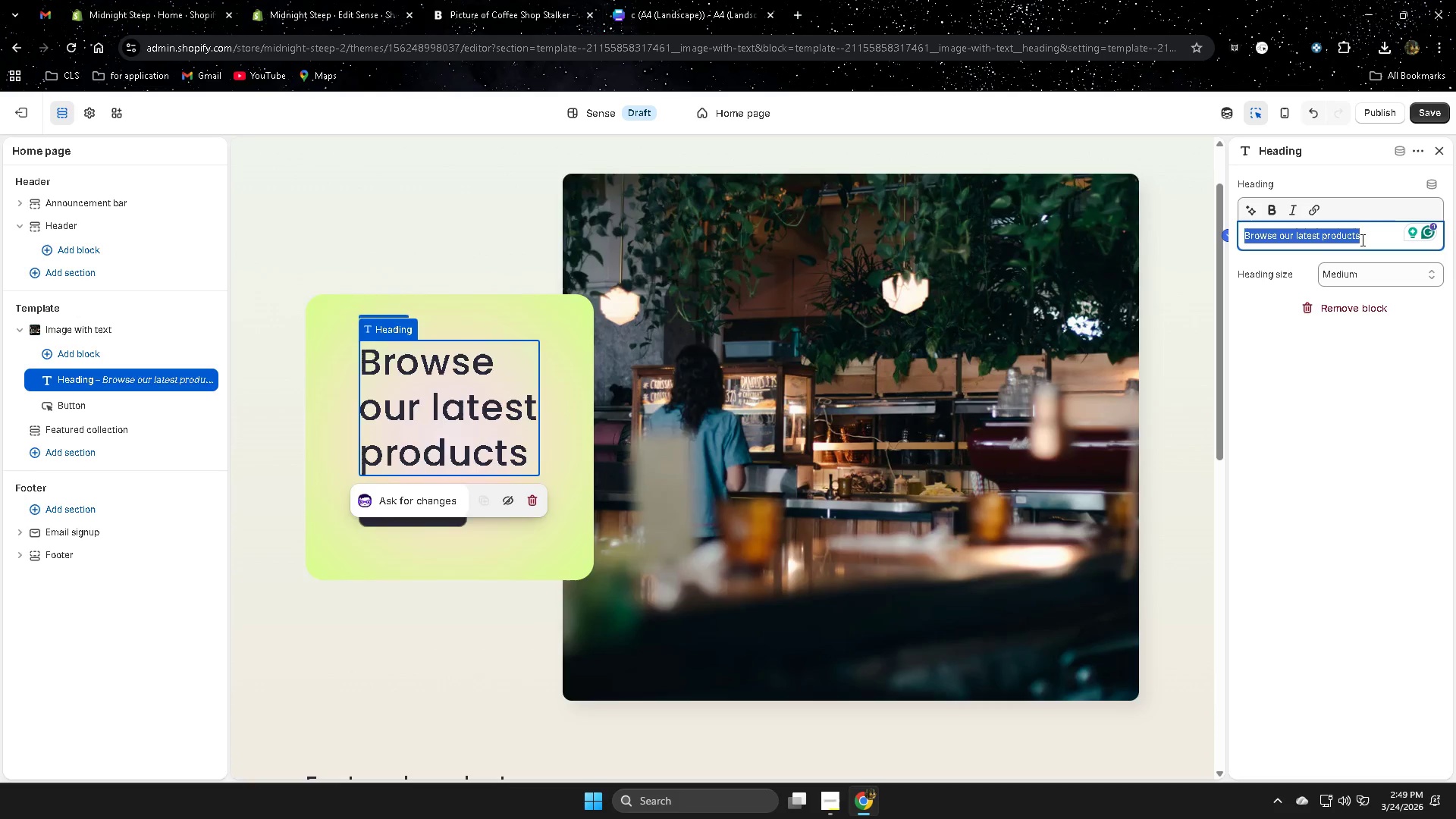 
key(Backspace)
 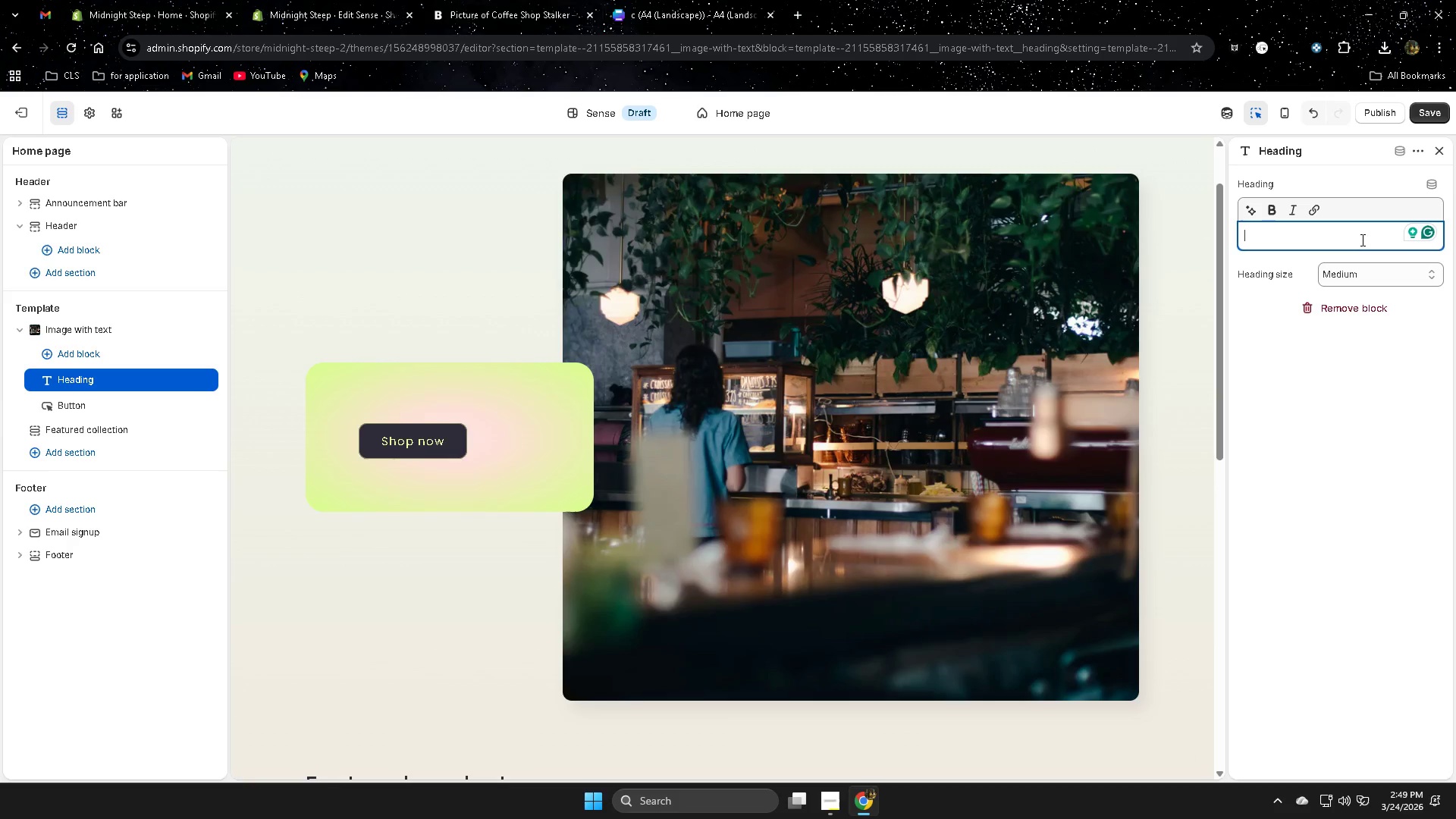 
key(Control+V)
 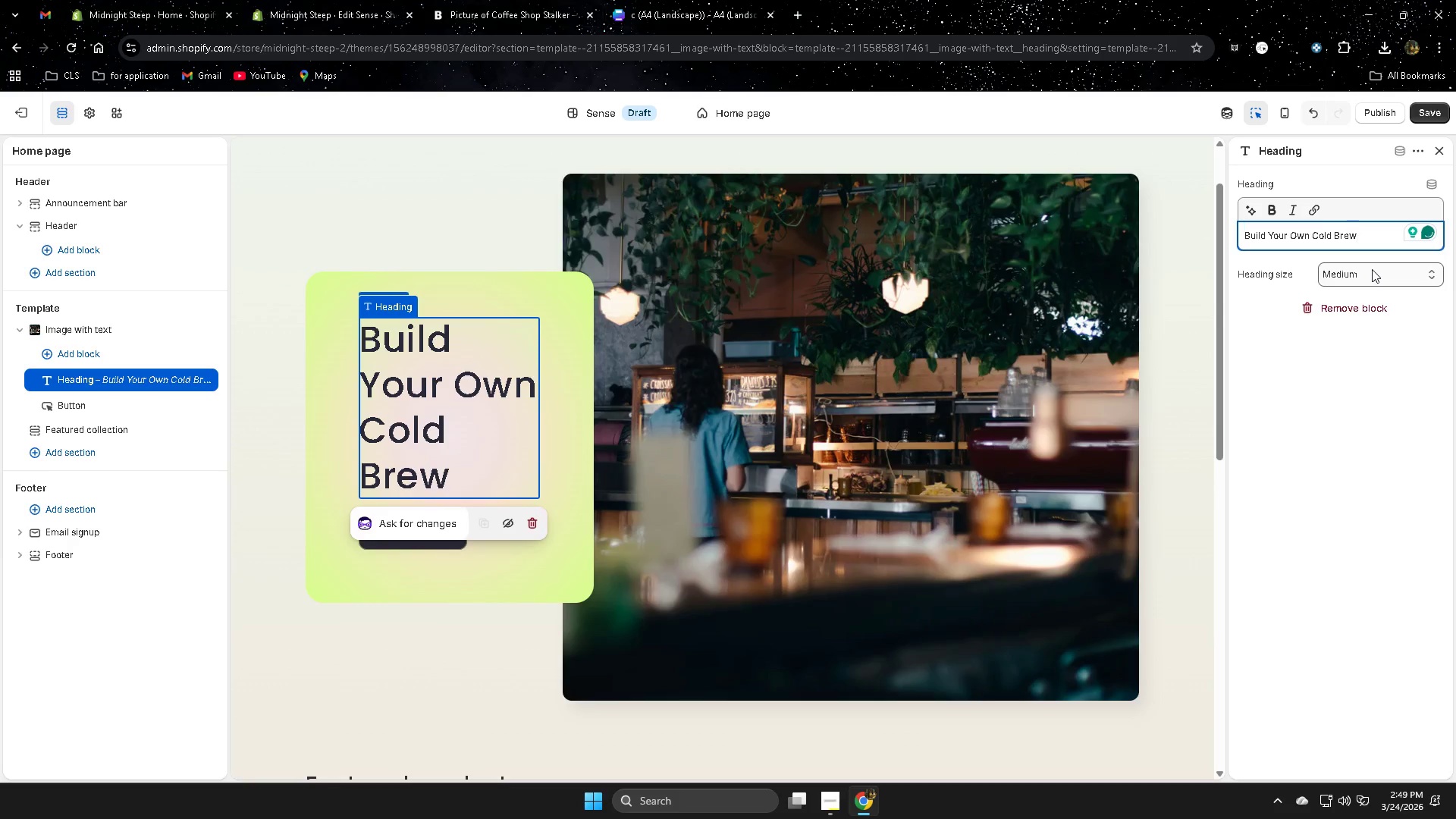 
left_click([1370, 278])
 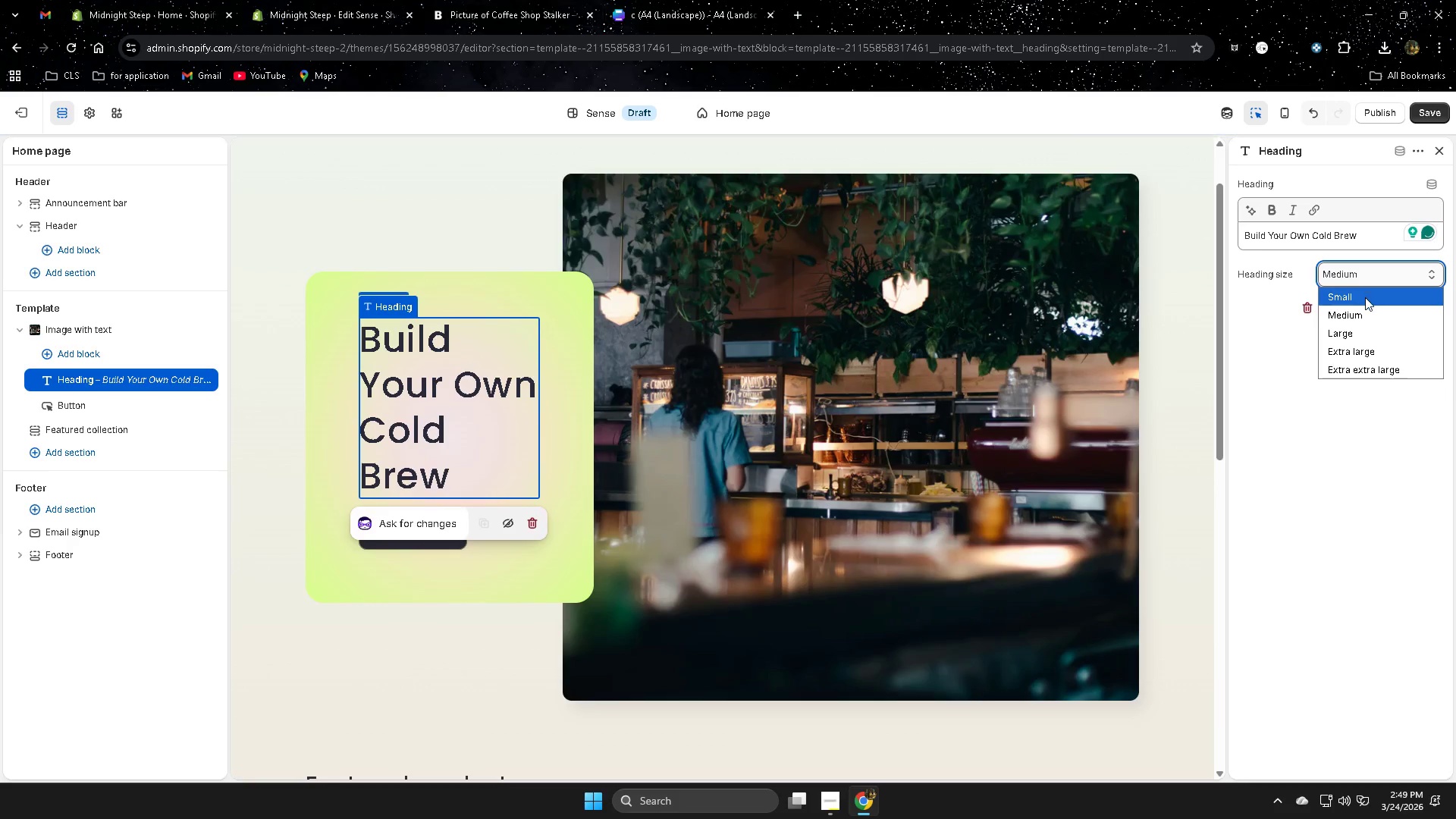 
left_click([1365, 297])
 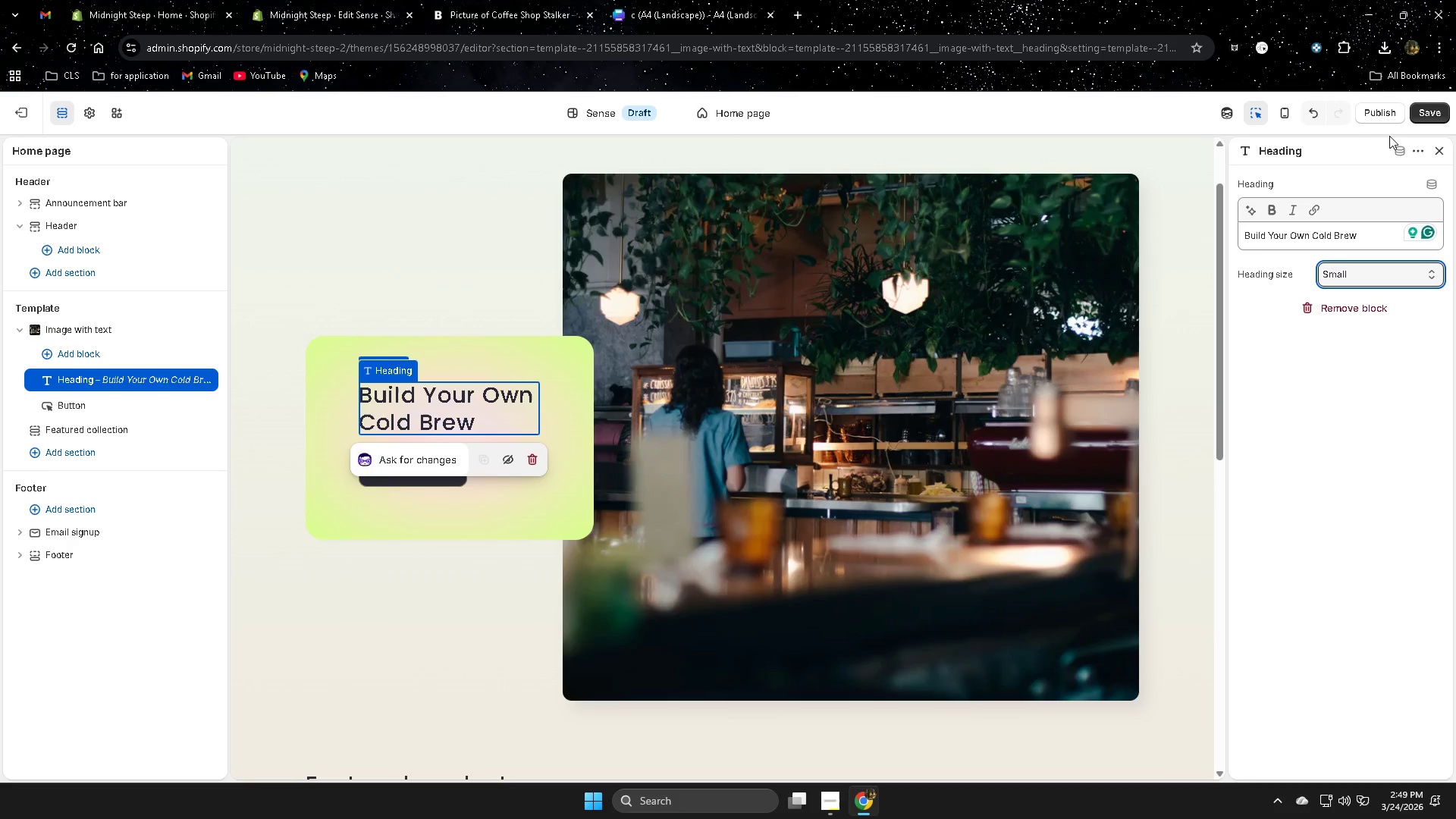 
wait(5.38)
 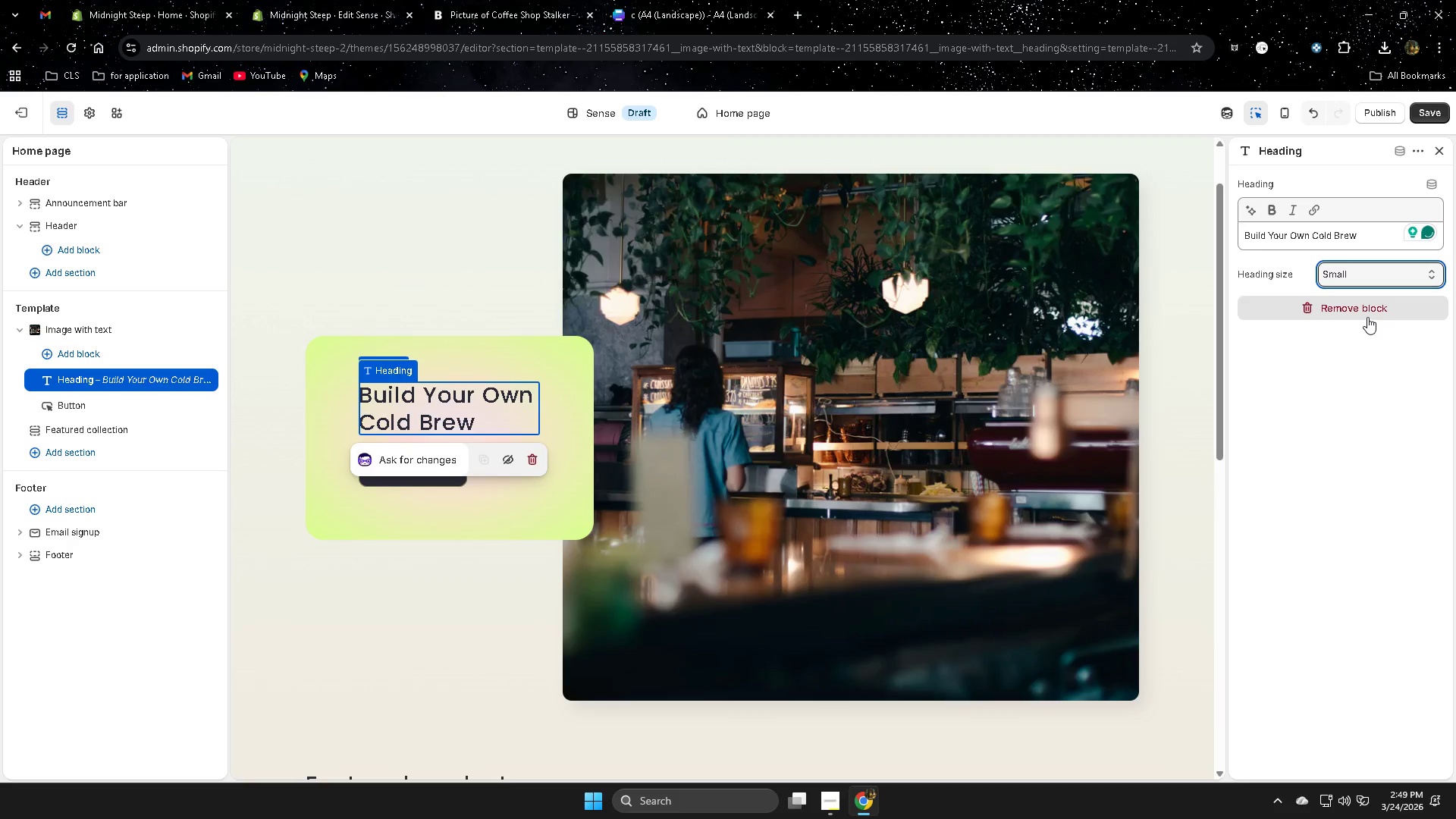 
left_click([1329, 416])
 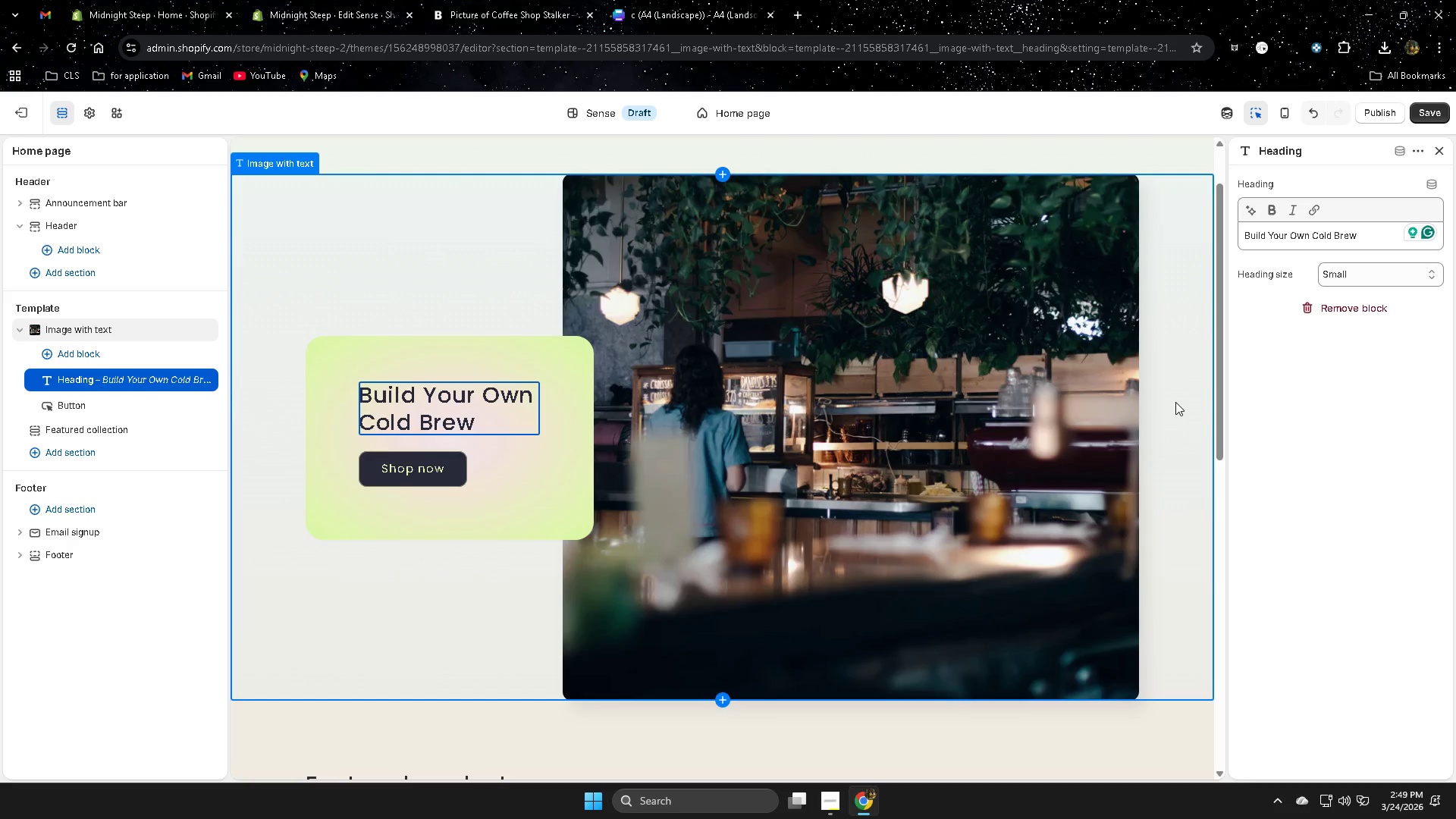 
left_click([1175, 401])
 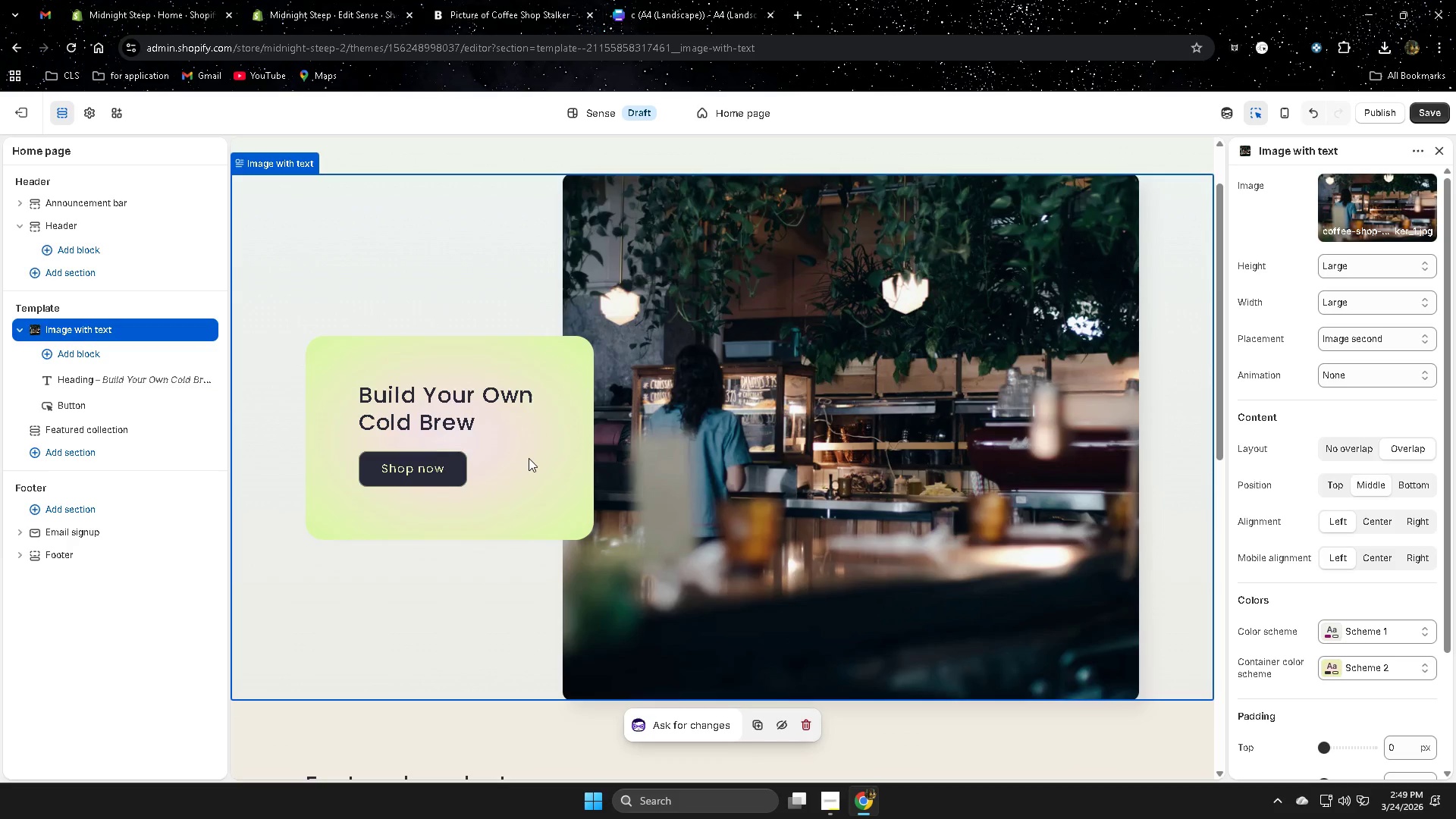 
left_click([529, 458])
 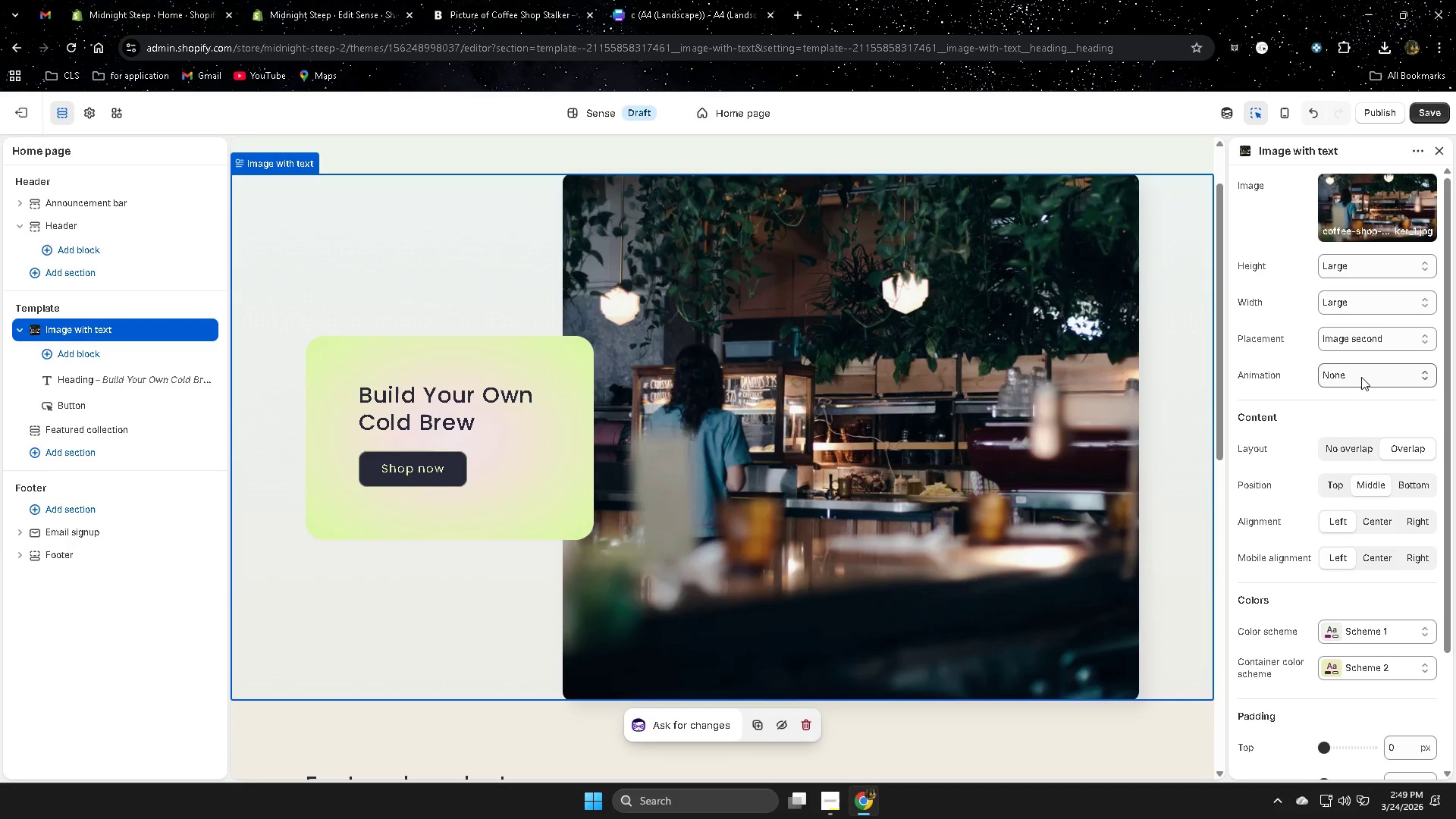 
scroll: coordinate [1164, 447], scroll_direction: up, amount: 3.0
 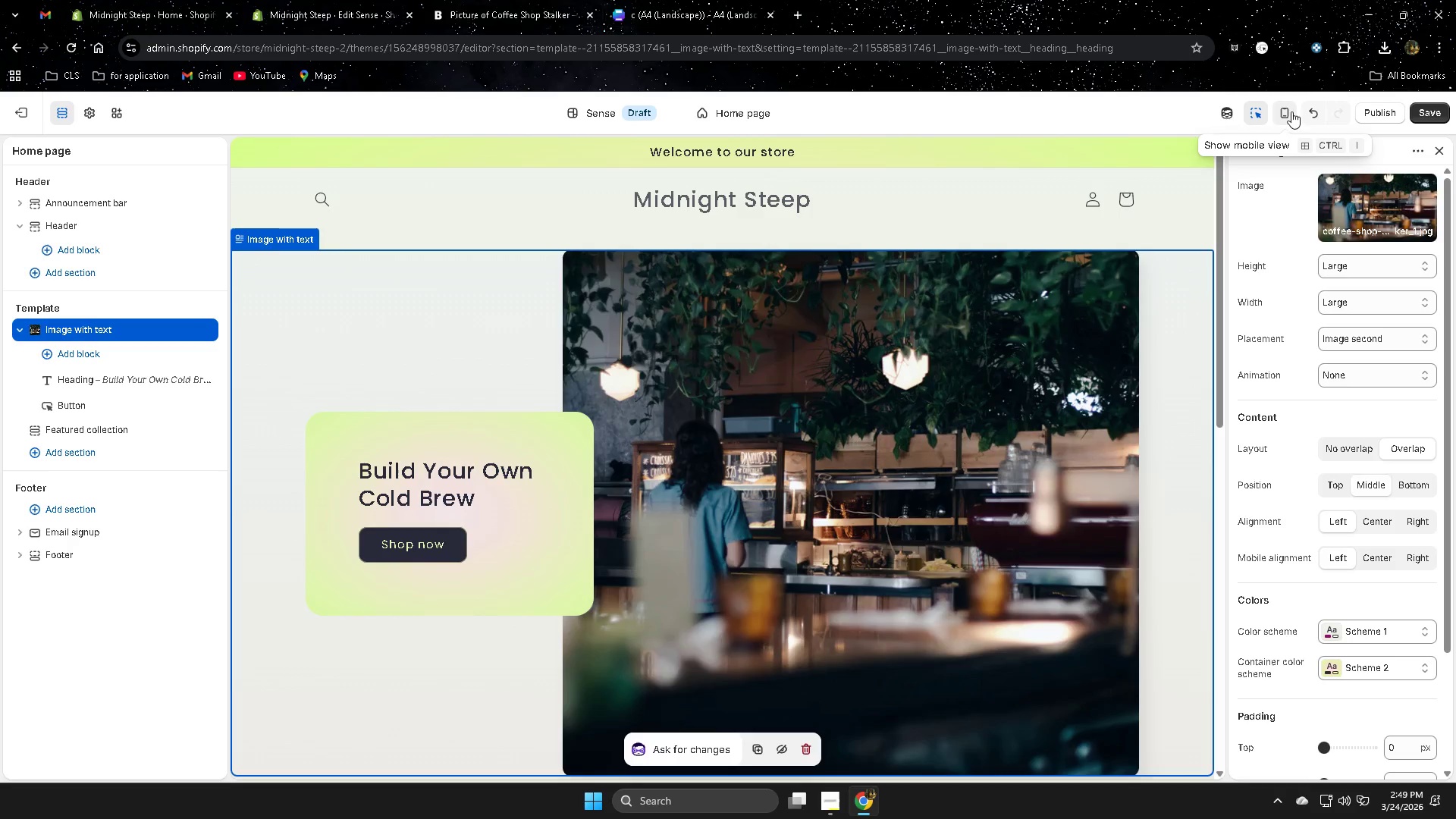 
left_click([1282, 111])
 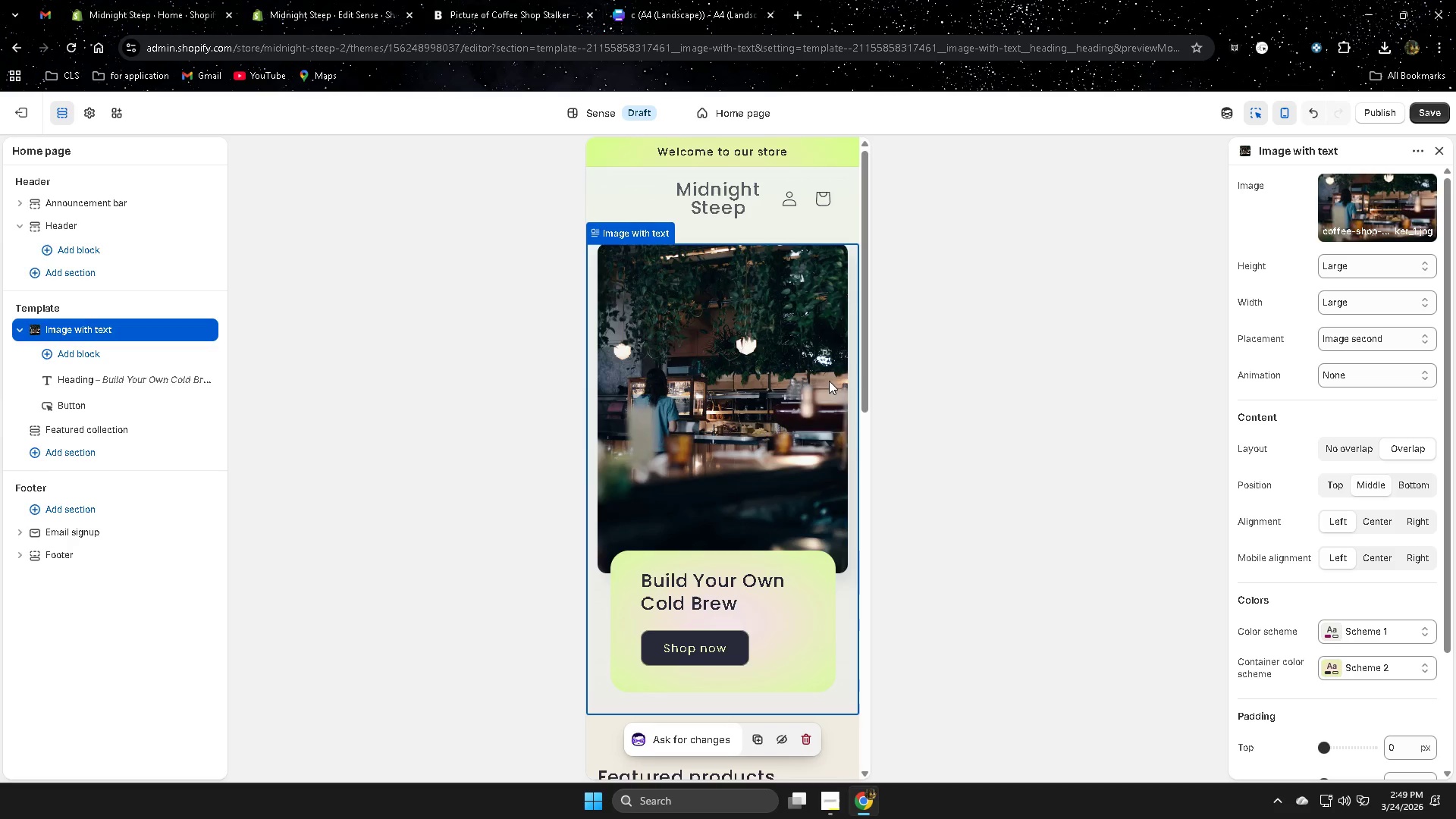 
scroll: coordinate [798, 371], scroll_direction: down, amount: 12.0
 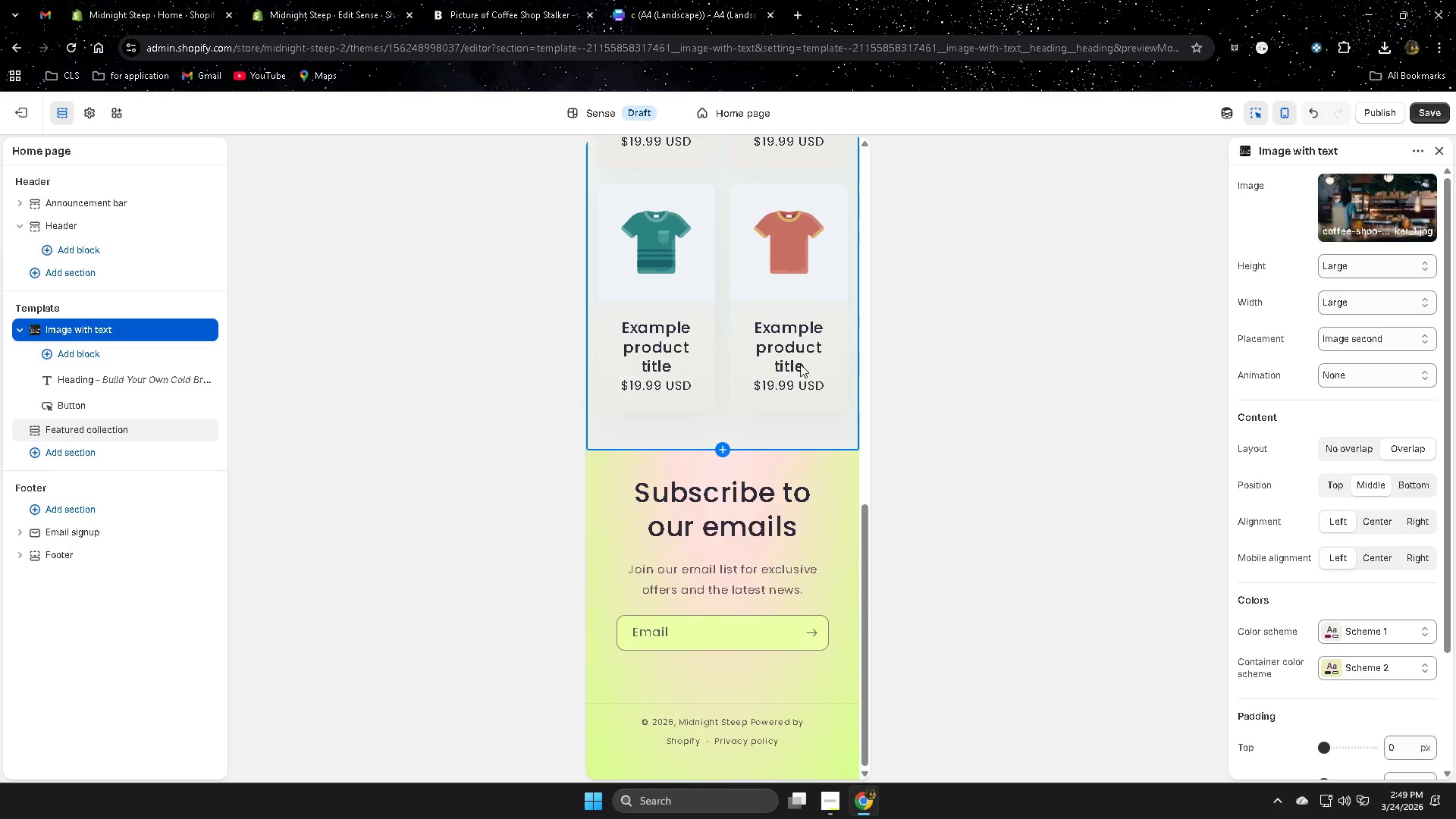 
scroll: coordinate [805, 355], scroll_direction: up, amount: 14.0
 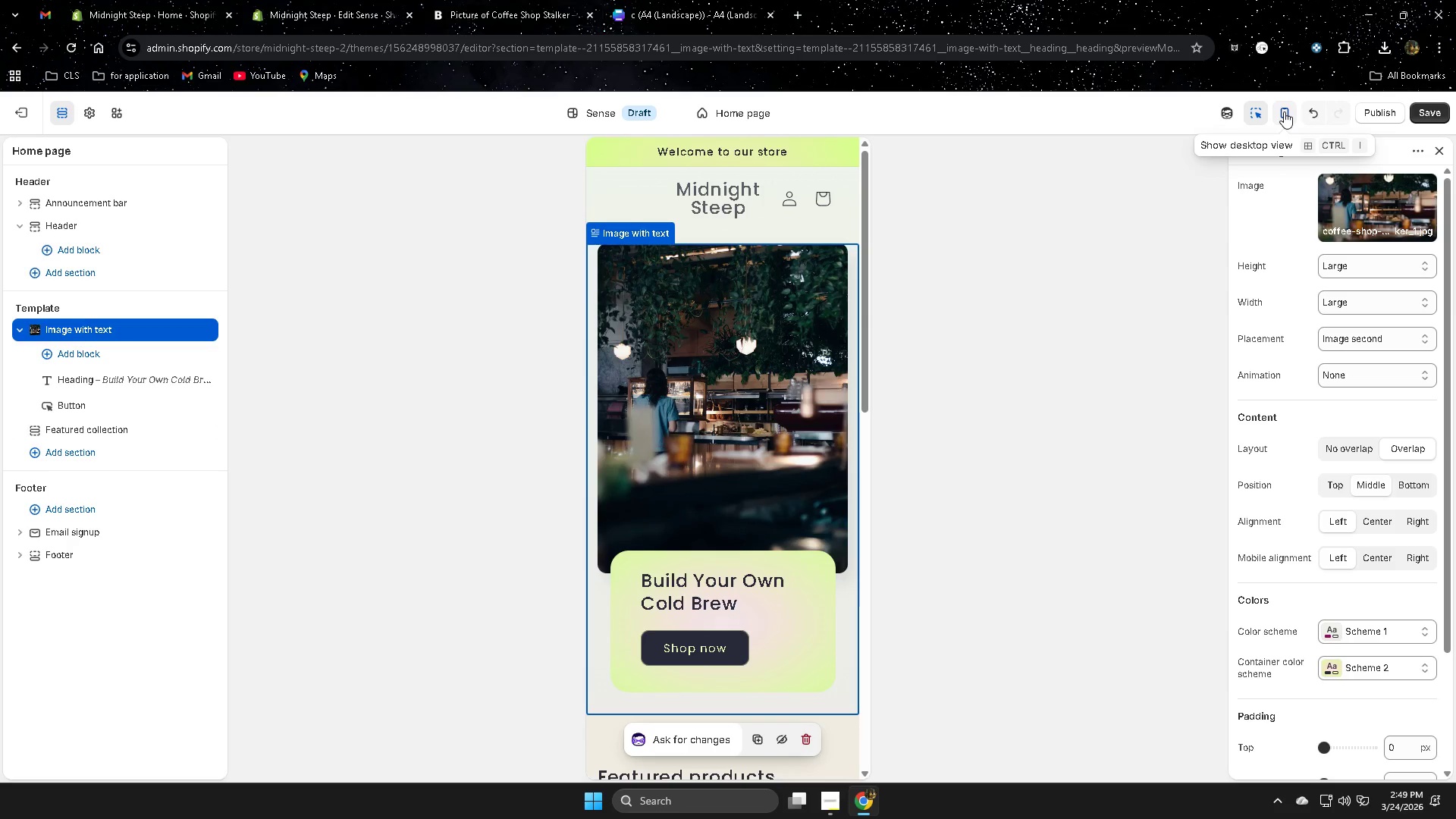 
left_click([1284, 111])
 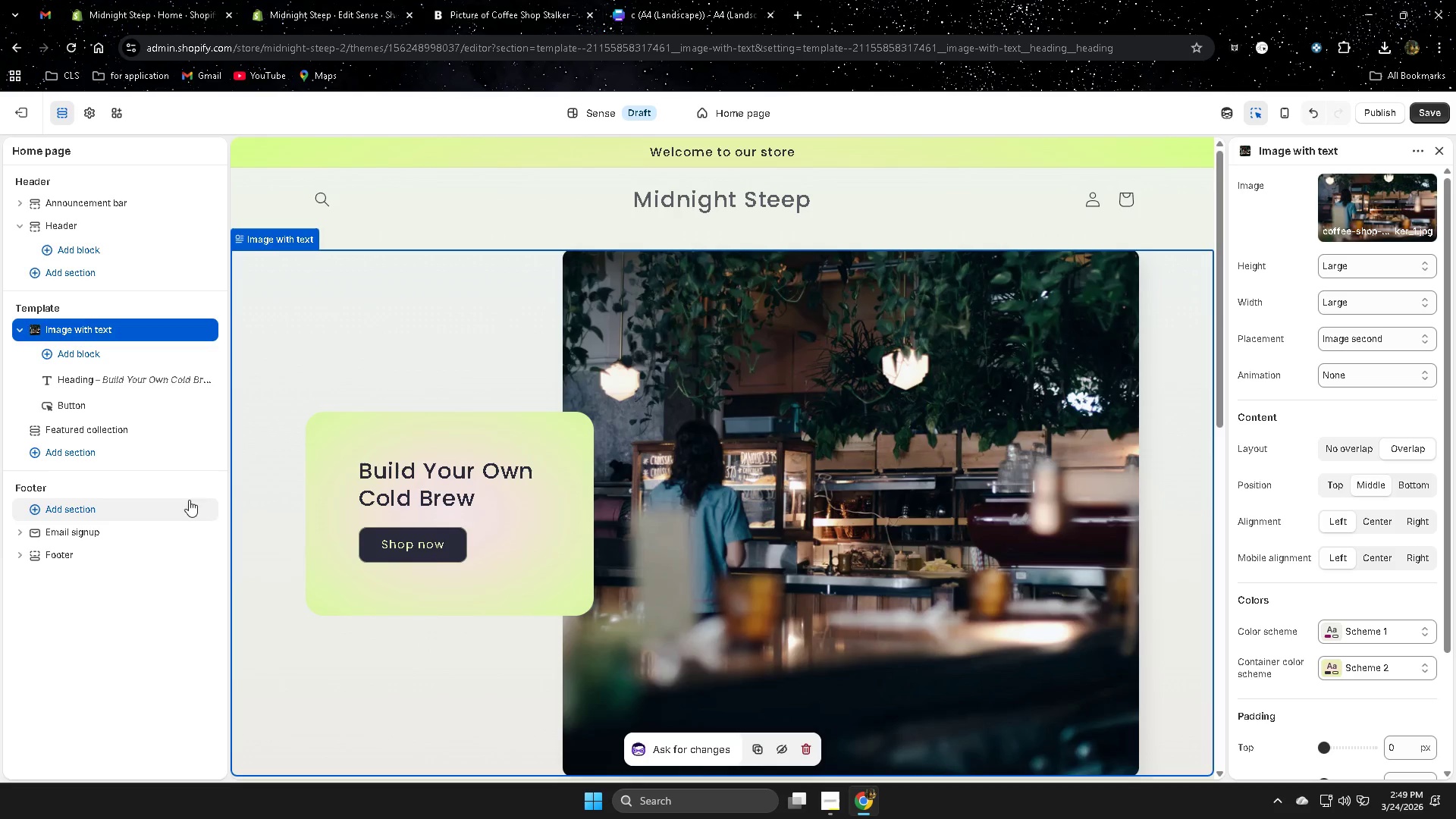 
scroll: coordinate [438, 535], scroll_direction: down, amount: 4.0
 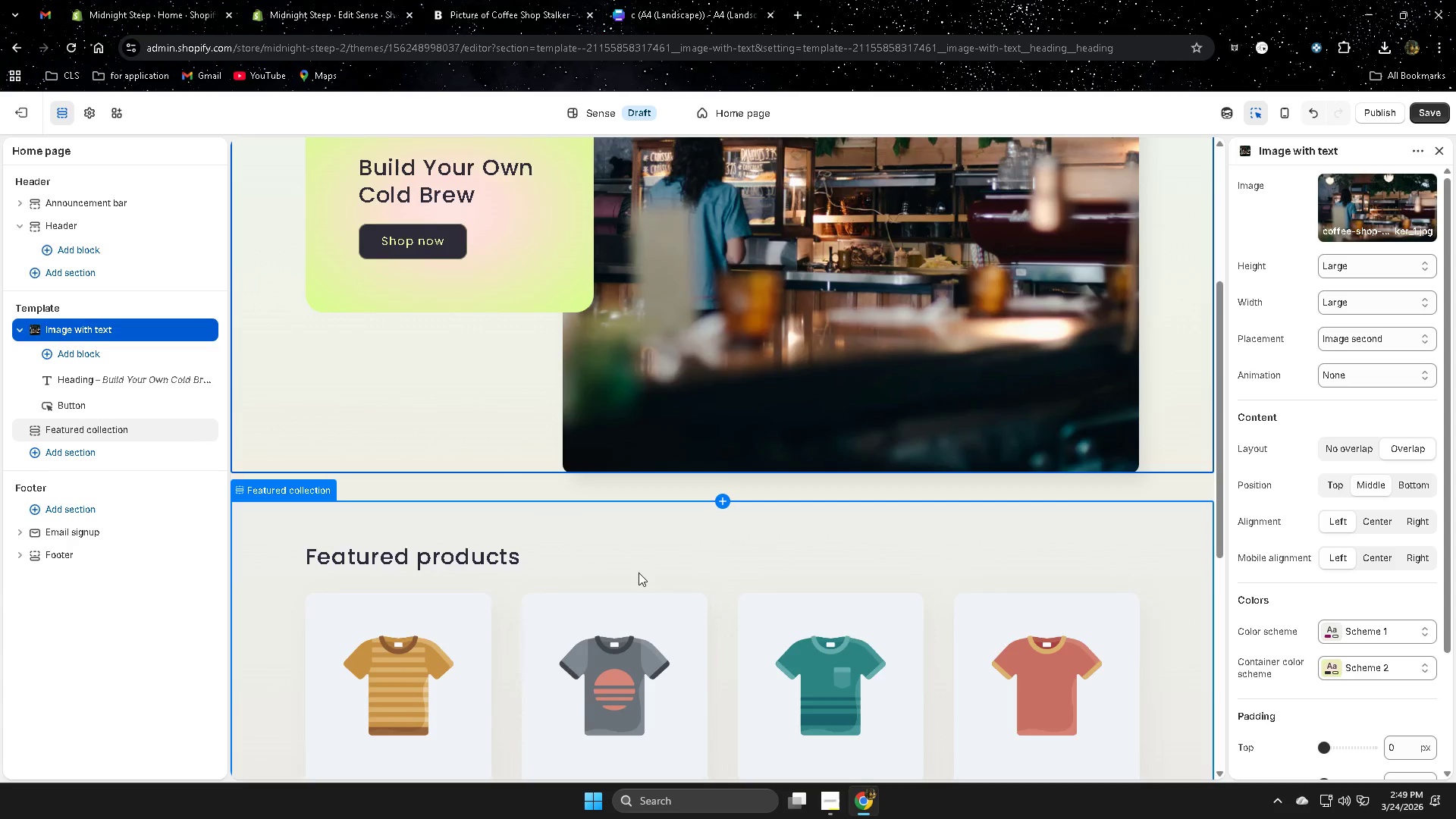 
left_click([643, 563])
 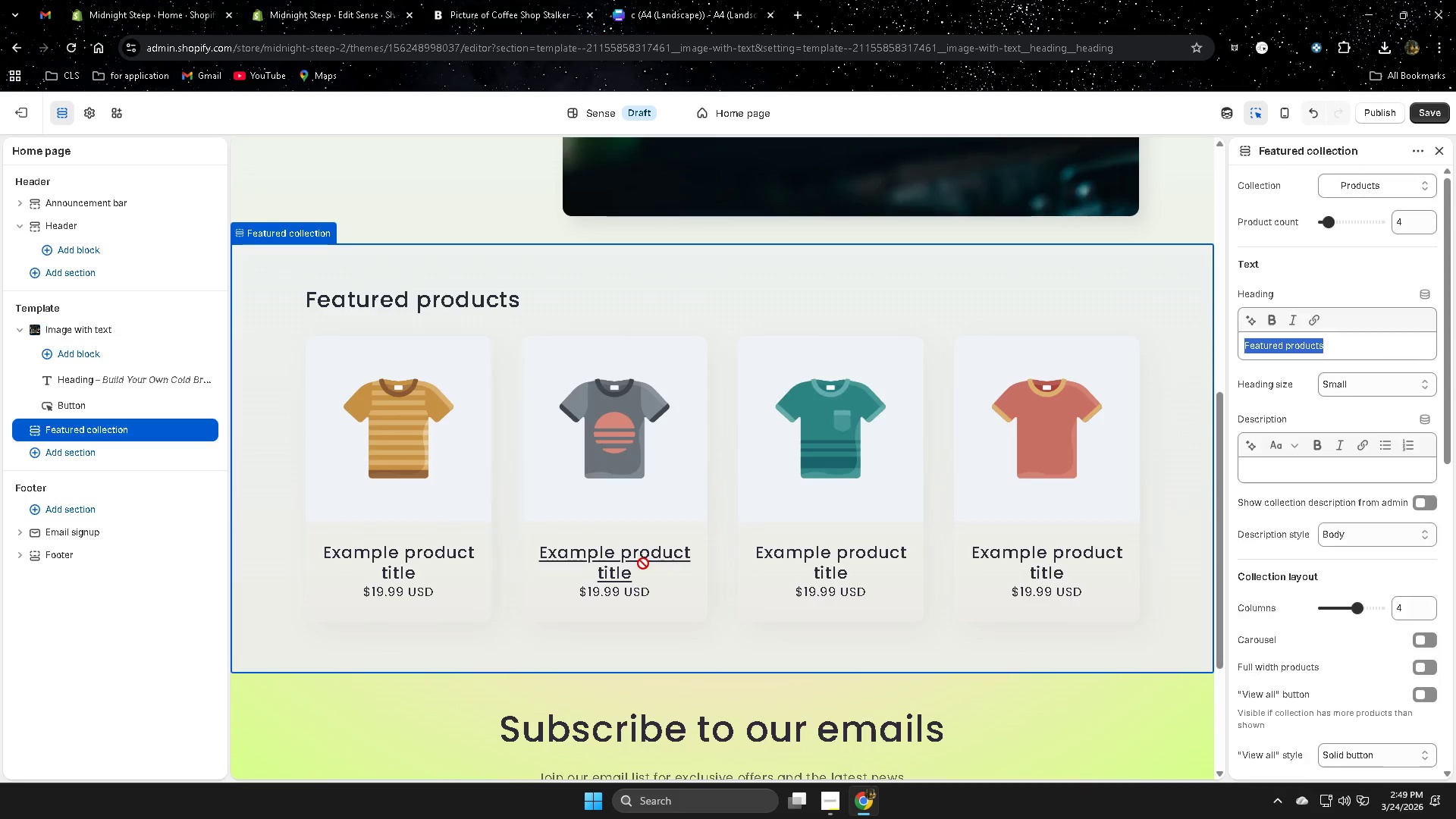 
scroll: coordinate [643, 563], scroll_direction: down, amount: 2.0
 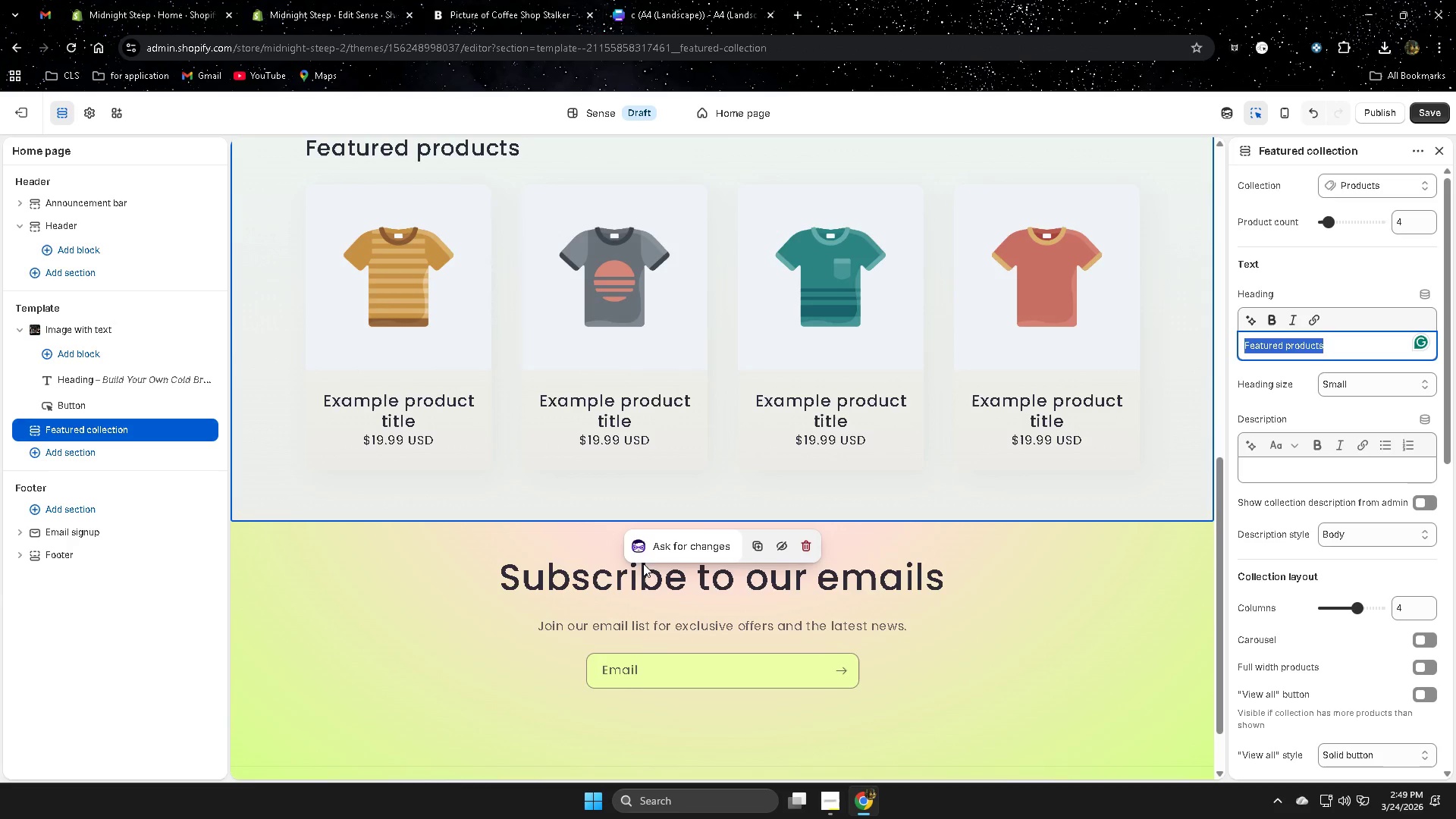 
scroll: coordinate [448, 496], scroll_direction: up, amount: 4.0
 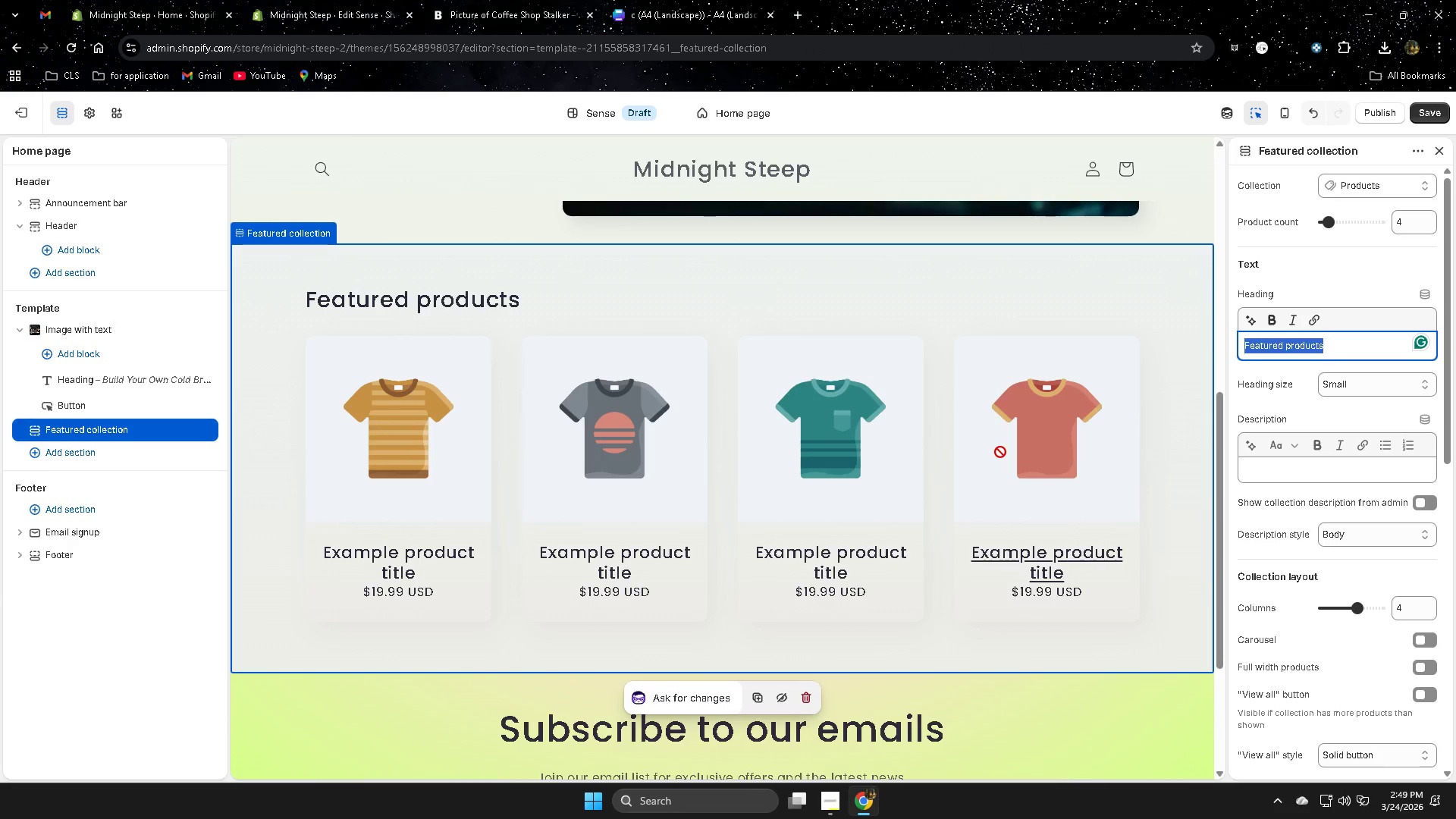 
scroll: coordinate [972, 597], scroll_direction: down, amount: 2.0
 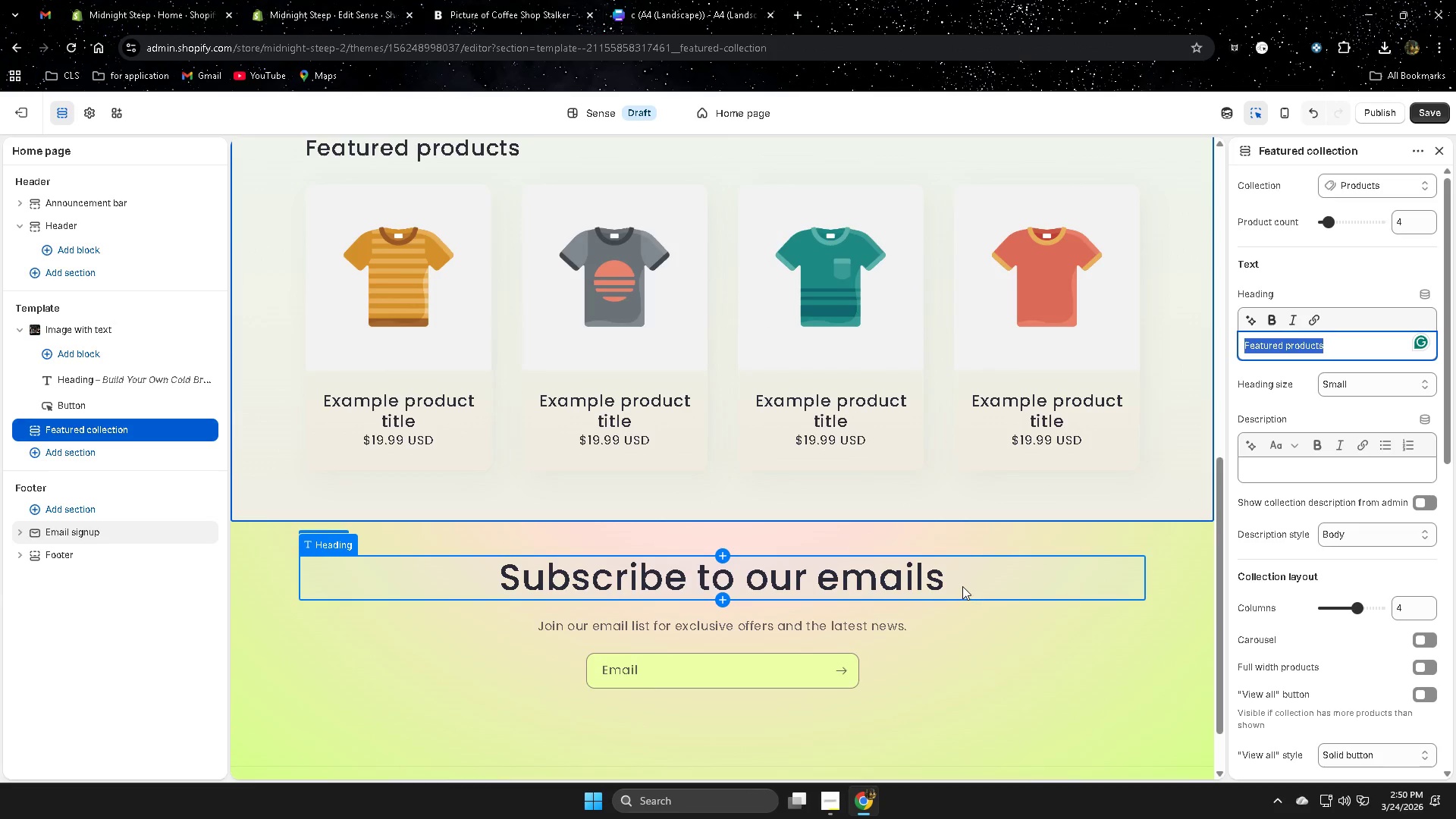 
wait(7.94)
 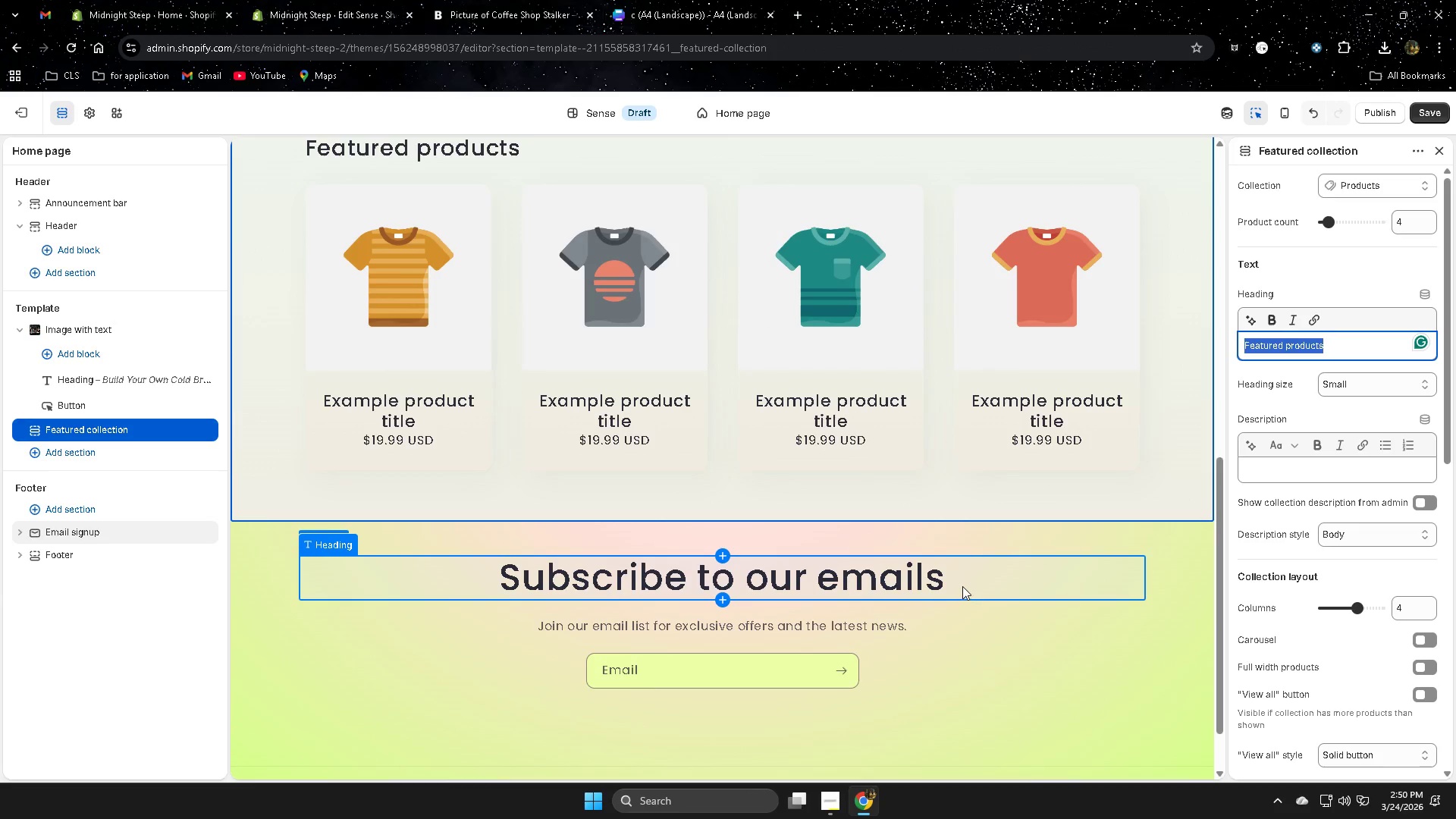 
left_click([85, 453])
 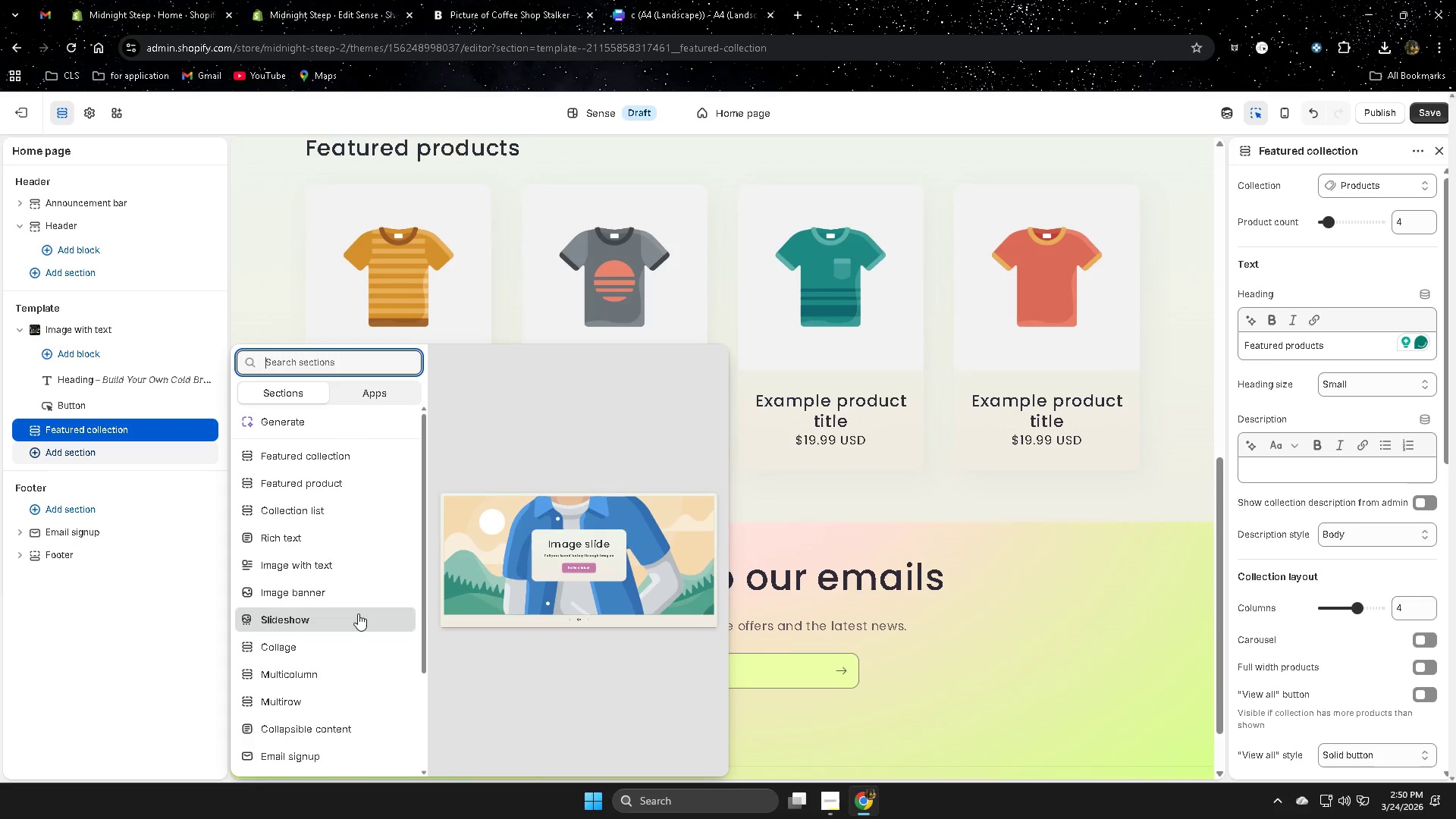 
left_click([323, 670])
 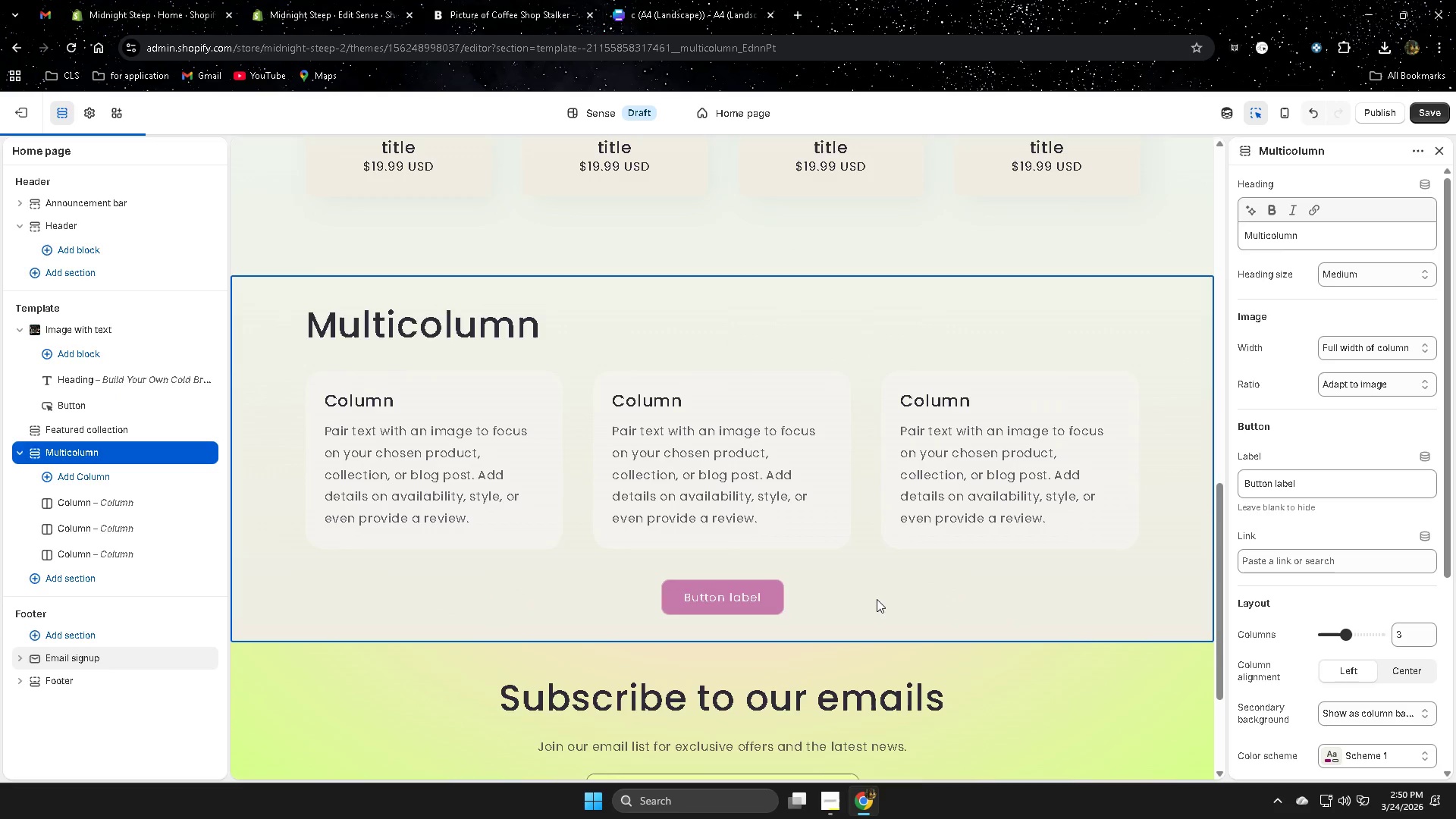 
scroll: coordinate [875, 588], scroll_direction: up, amount: 4.0
 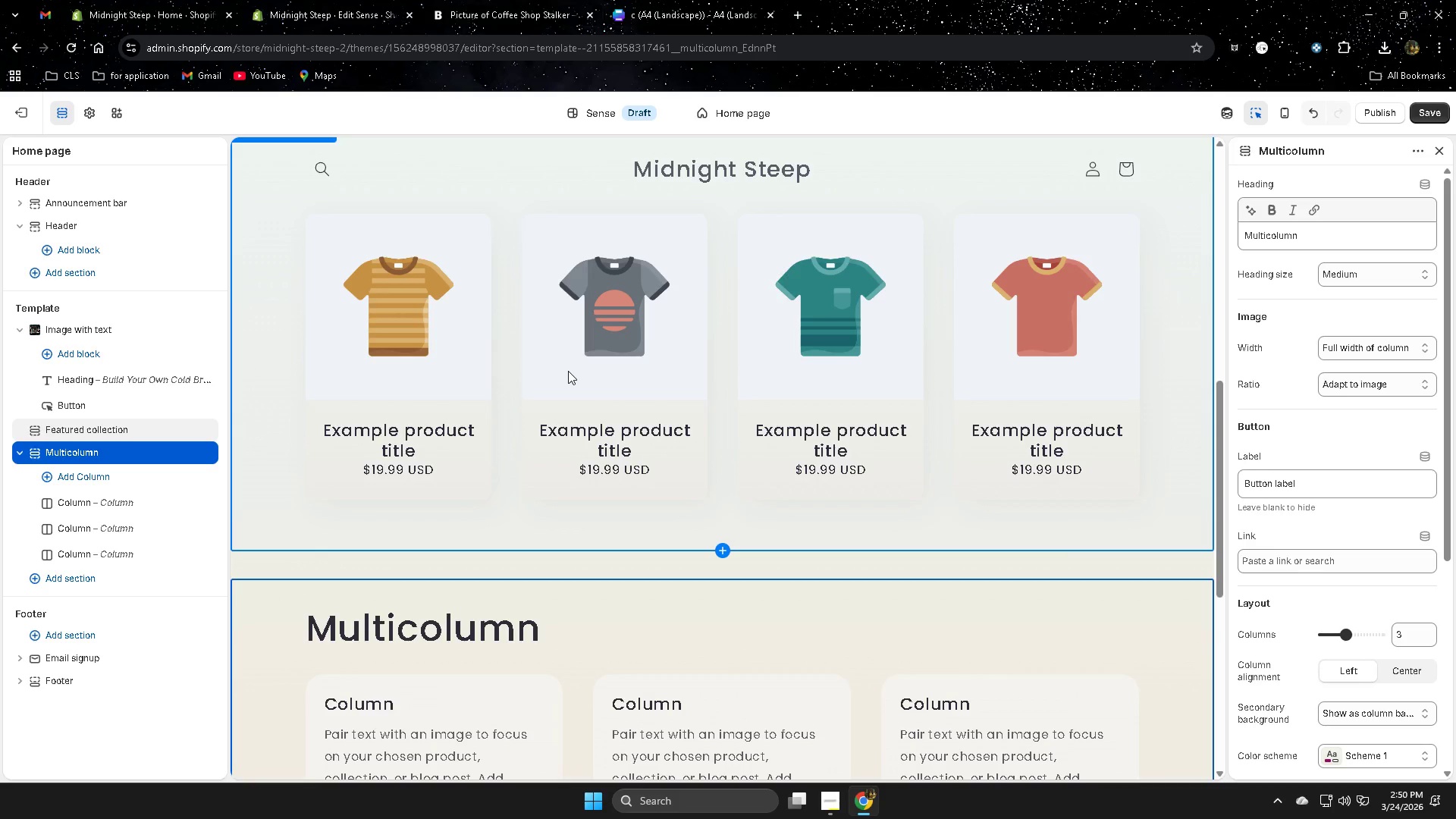 
left_click([568, 371])
 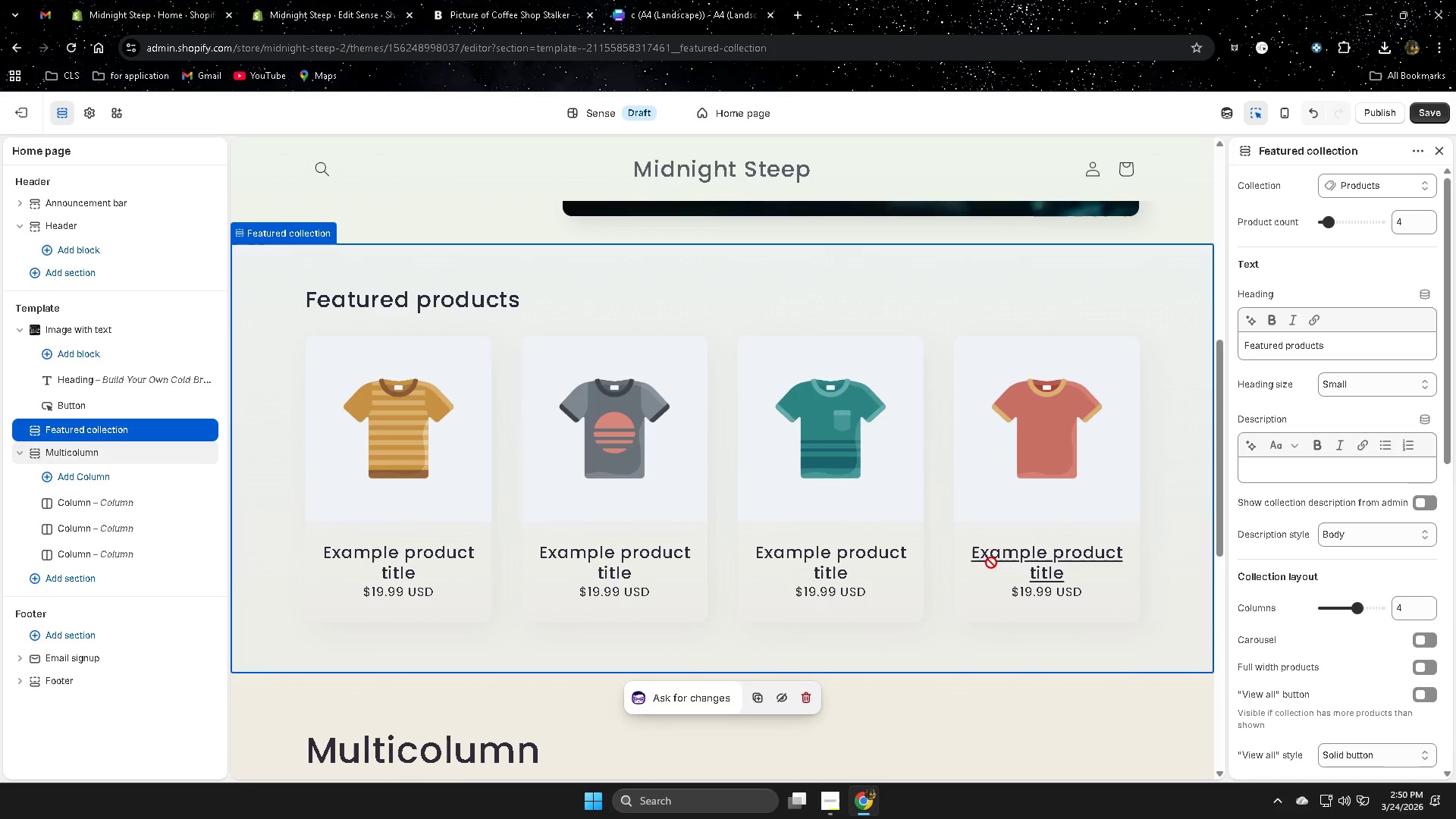 
wait(7.66)
 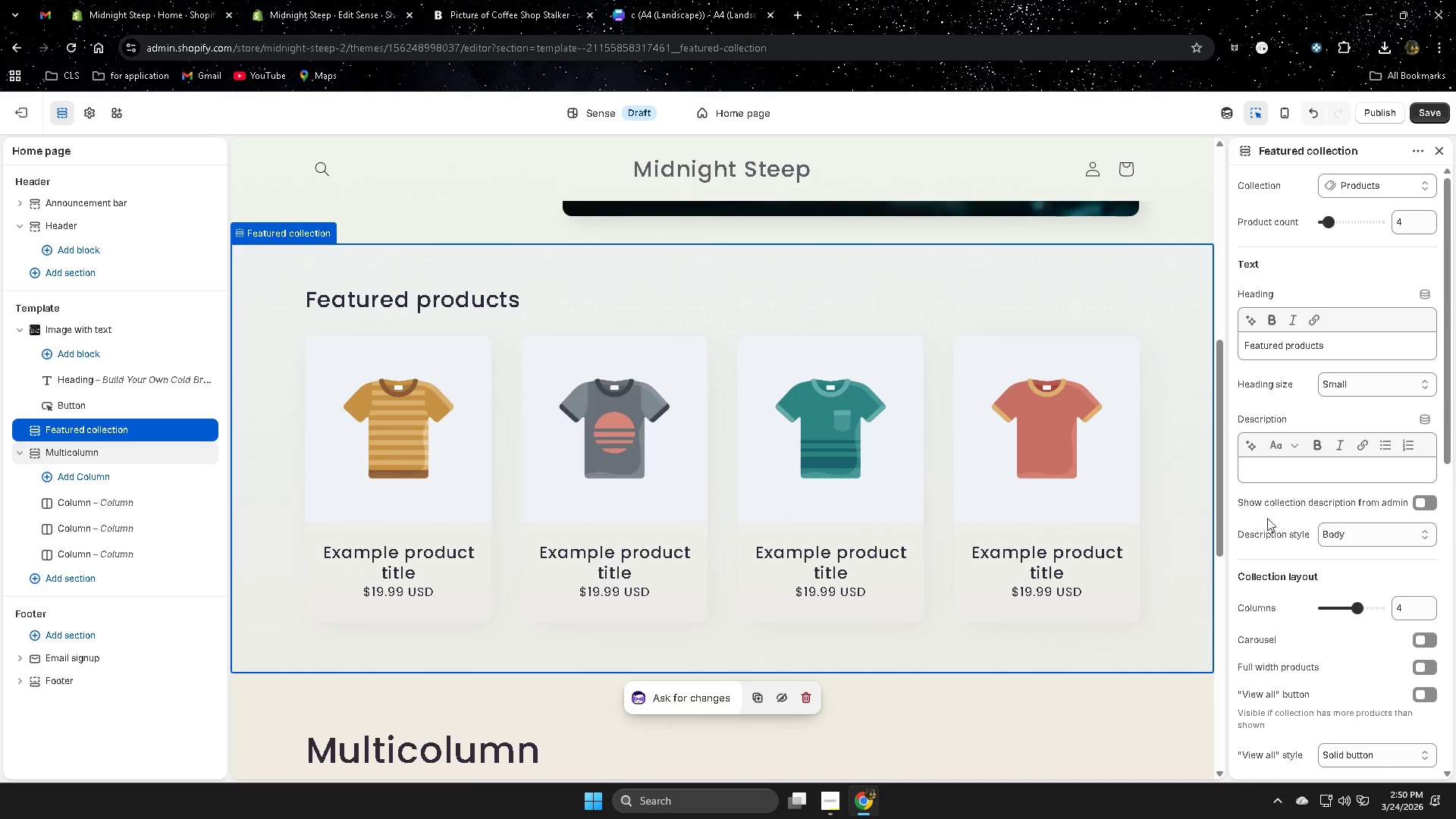 
left_click([1421, 152])
 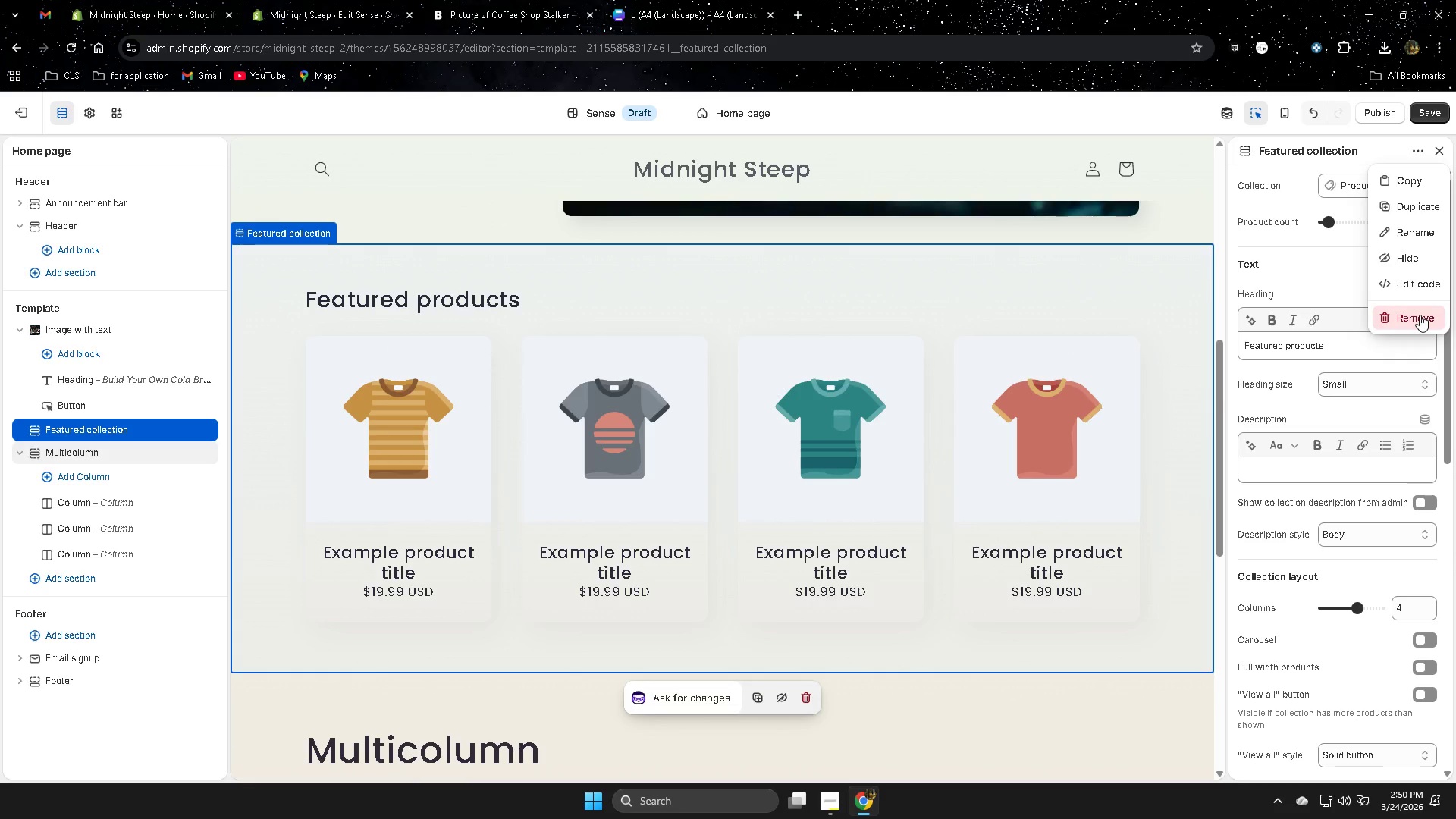 
left_click([1420, 315])
 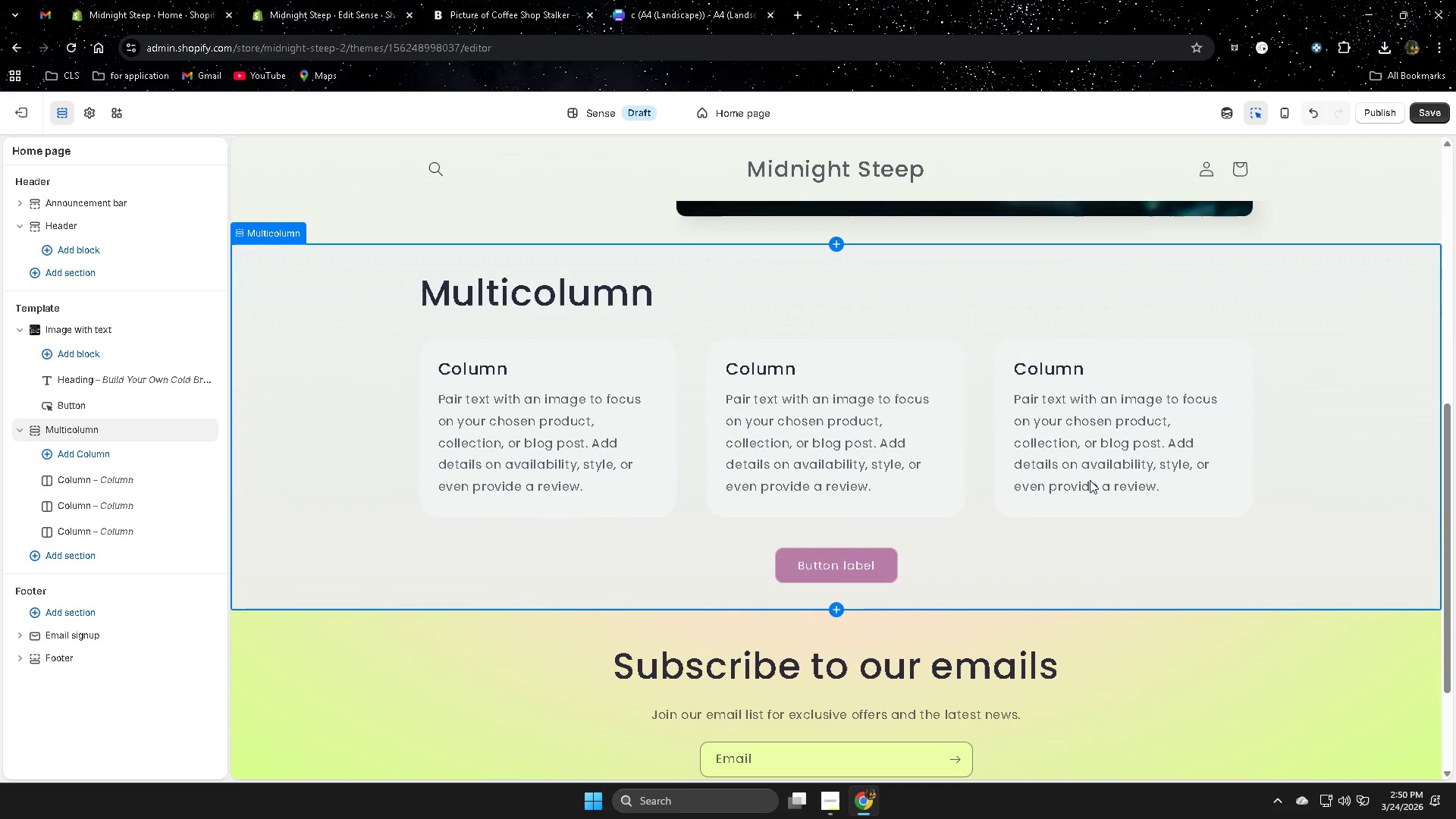 
scroll: coordinate [937, 544], scroll_direction: up, amount: 3.0
 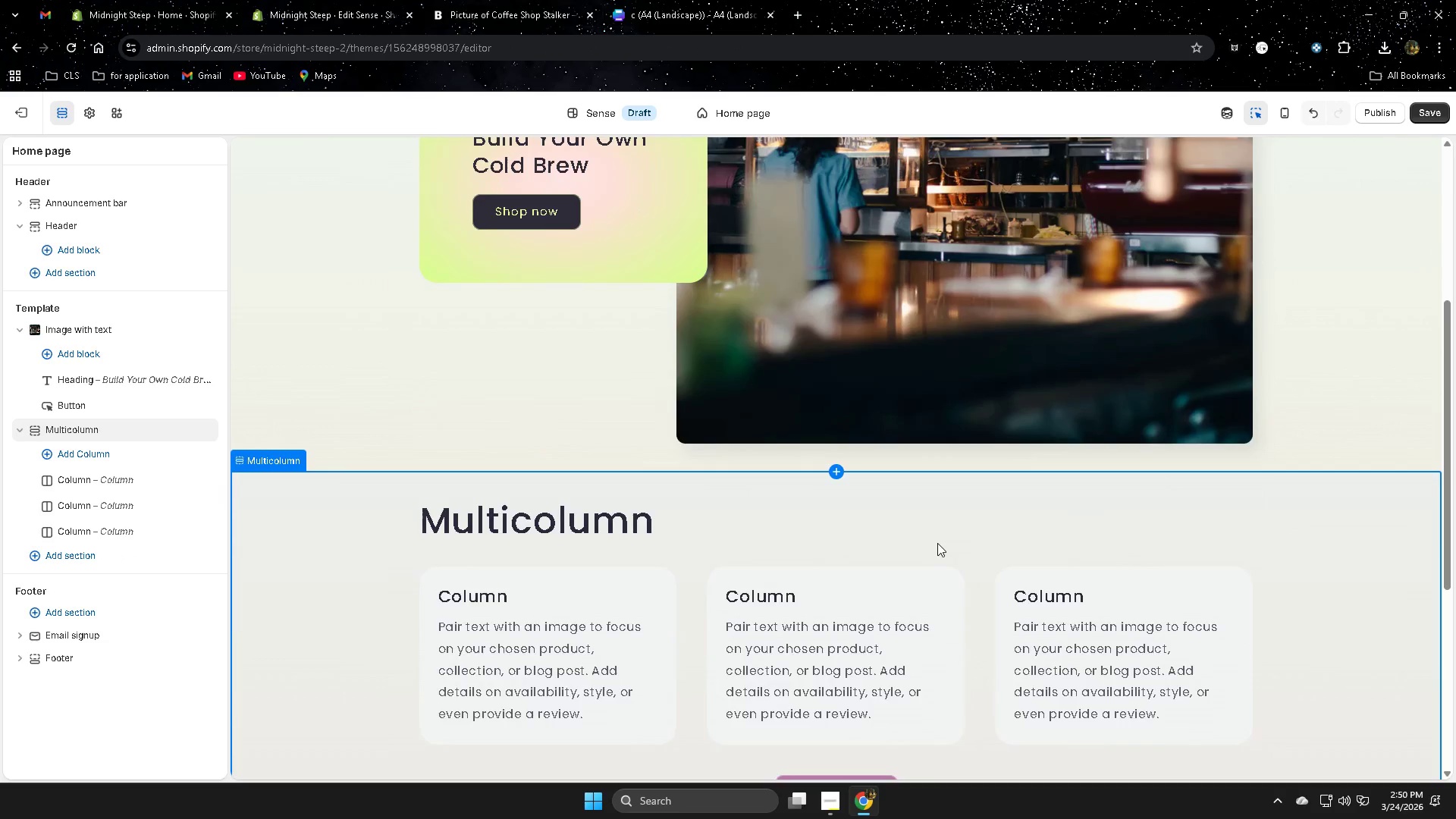 
scroll: coordinate [937, 543], scroll_direction: down, amount: 1.0
 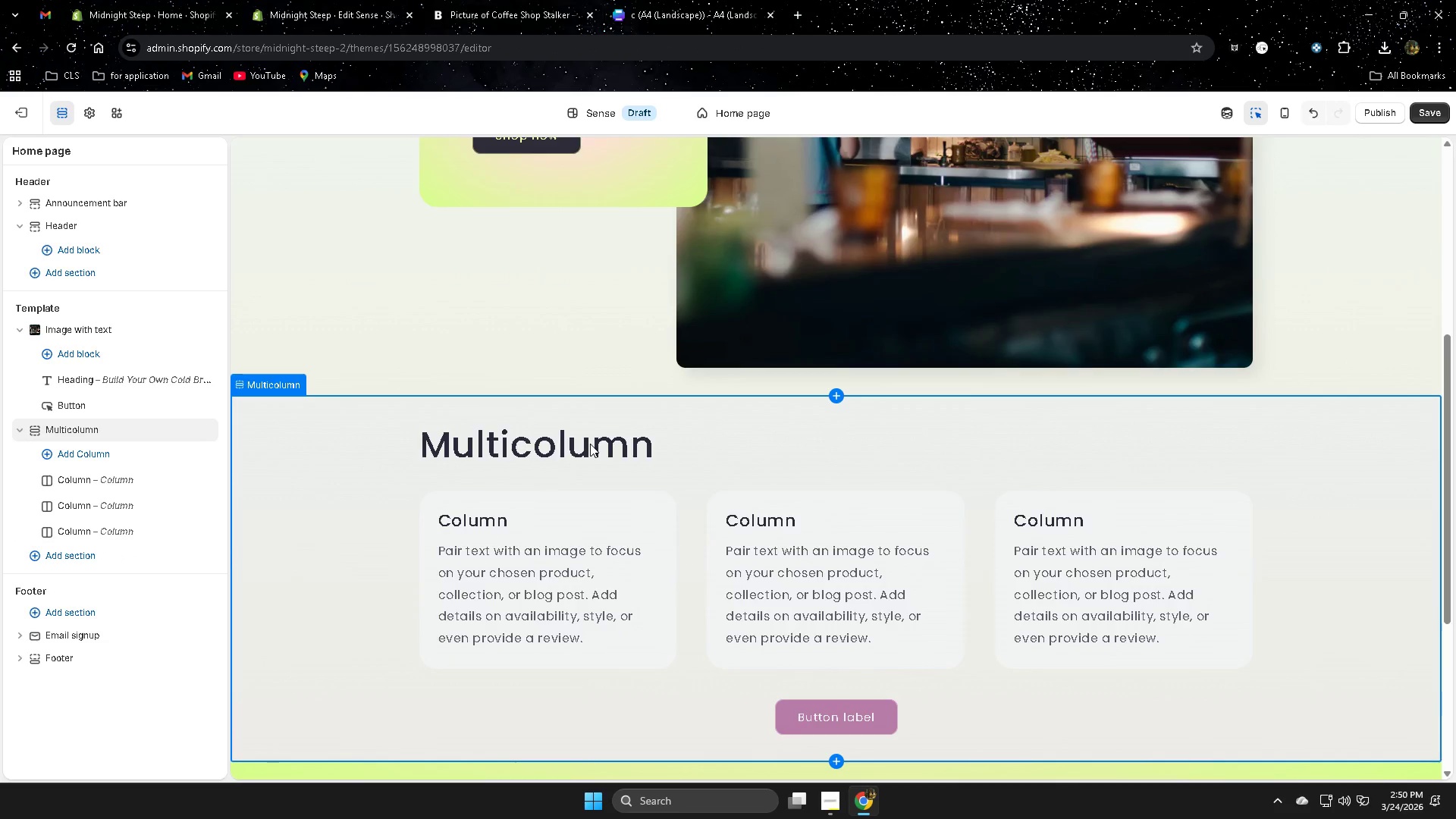 
left_click([589, 444])
 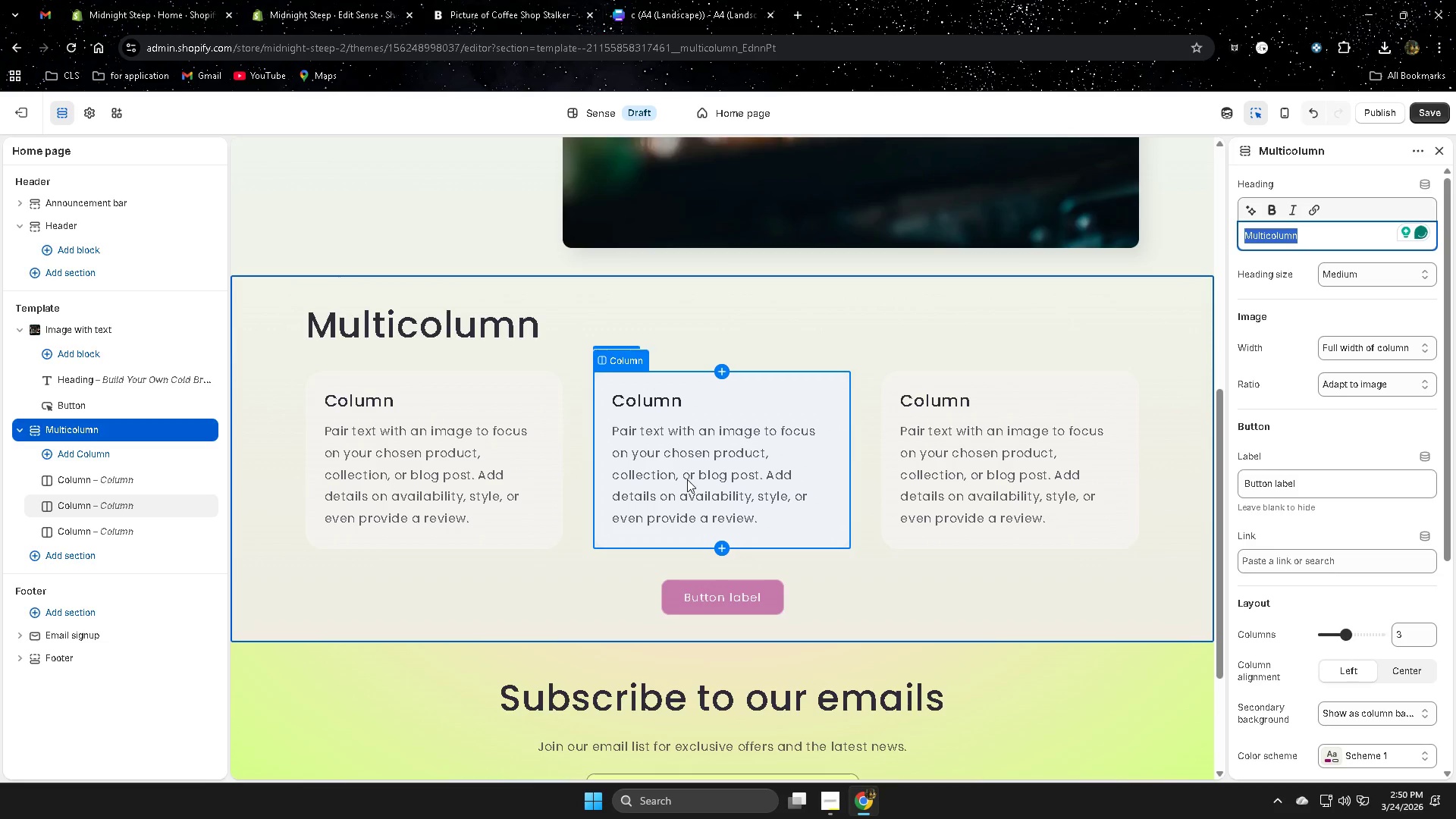 
scroll: coordinate [555, 318], scroll_direction: up, amount: 7.0
 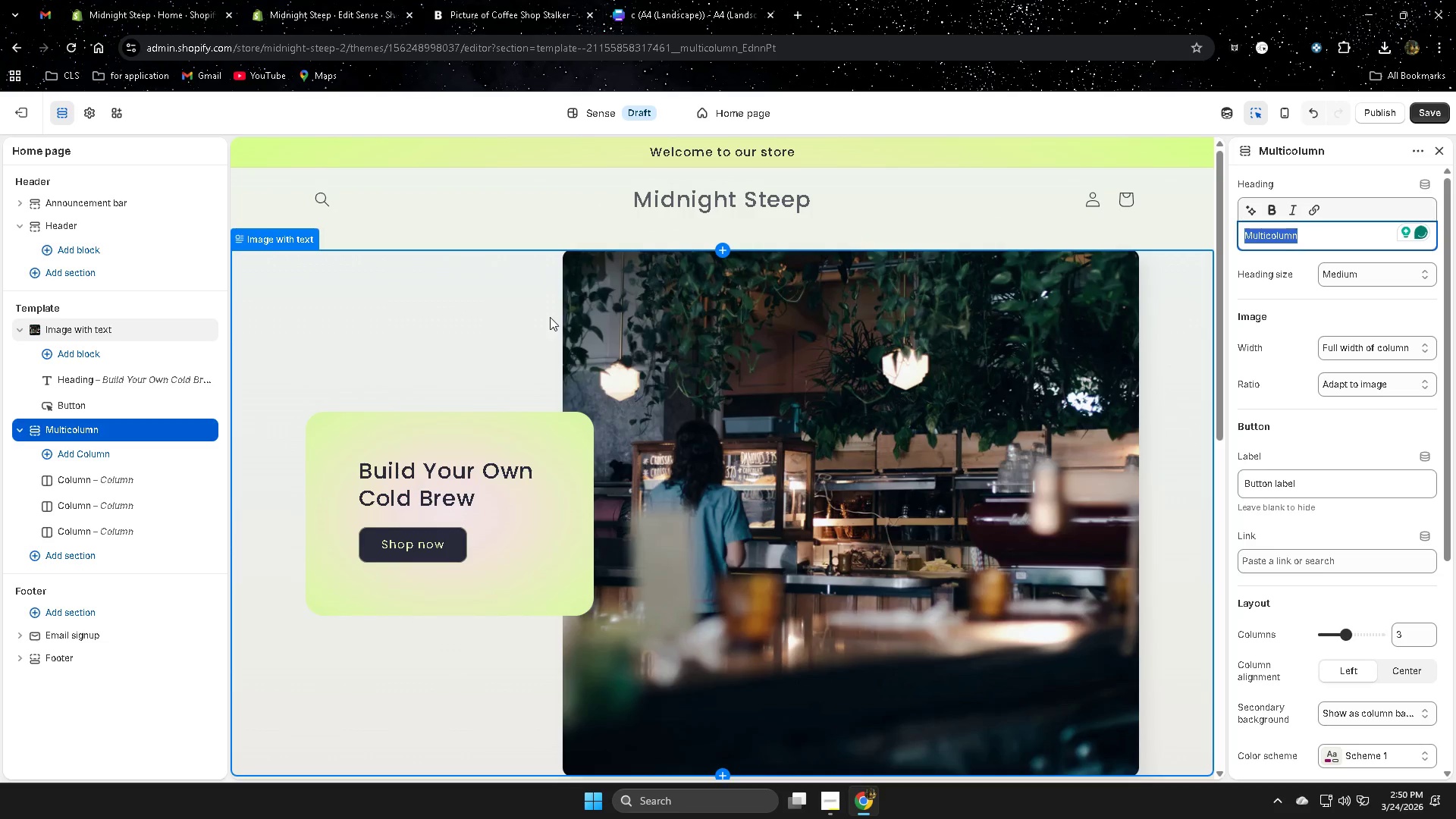 
scroll: coordinate [544, 328], scroll_direction: down, amount: 2.0
 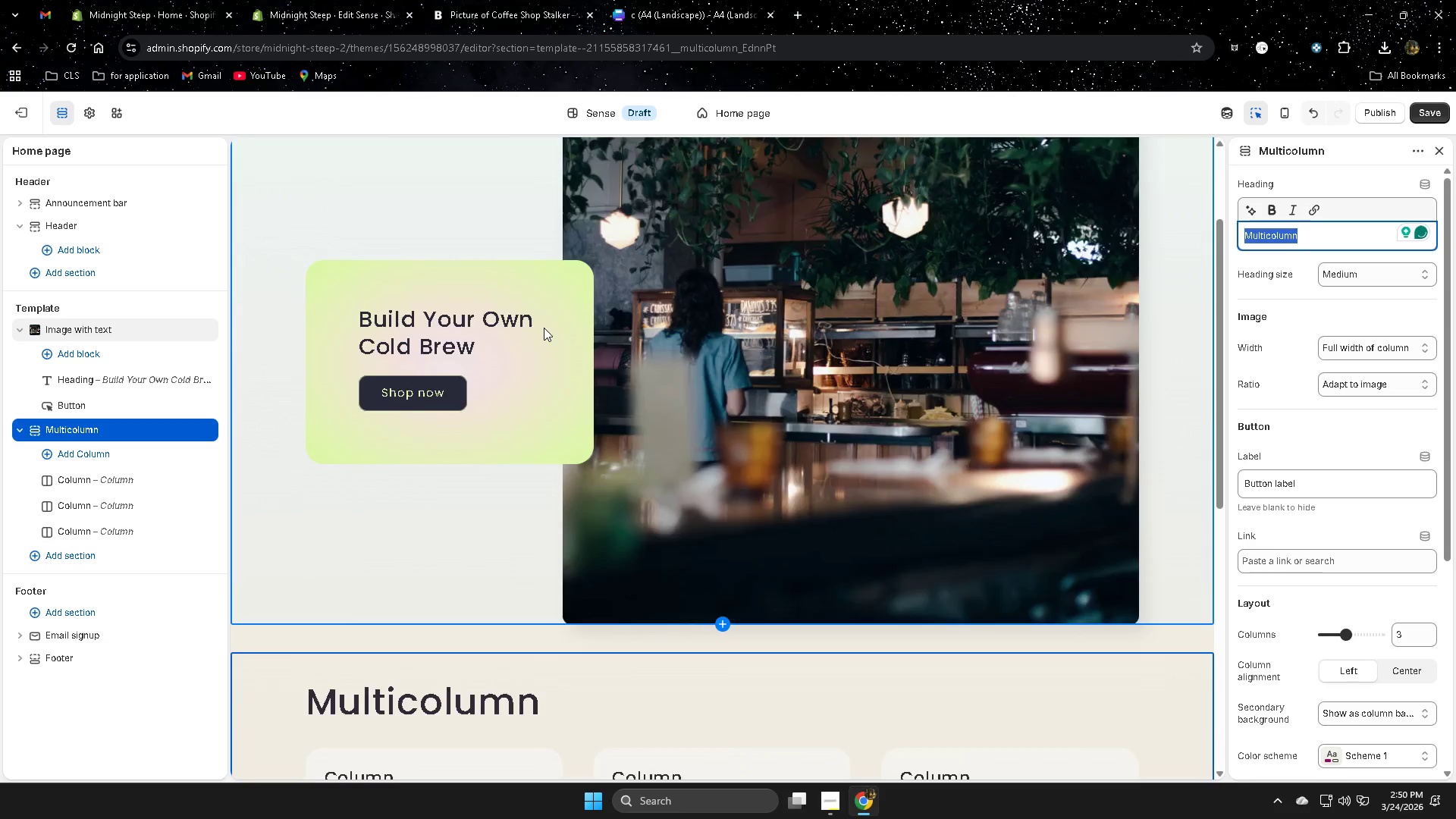 
scroll: coordinate [544, 325], scroll_direction: none, amount: 0.0
 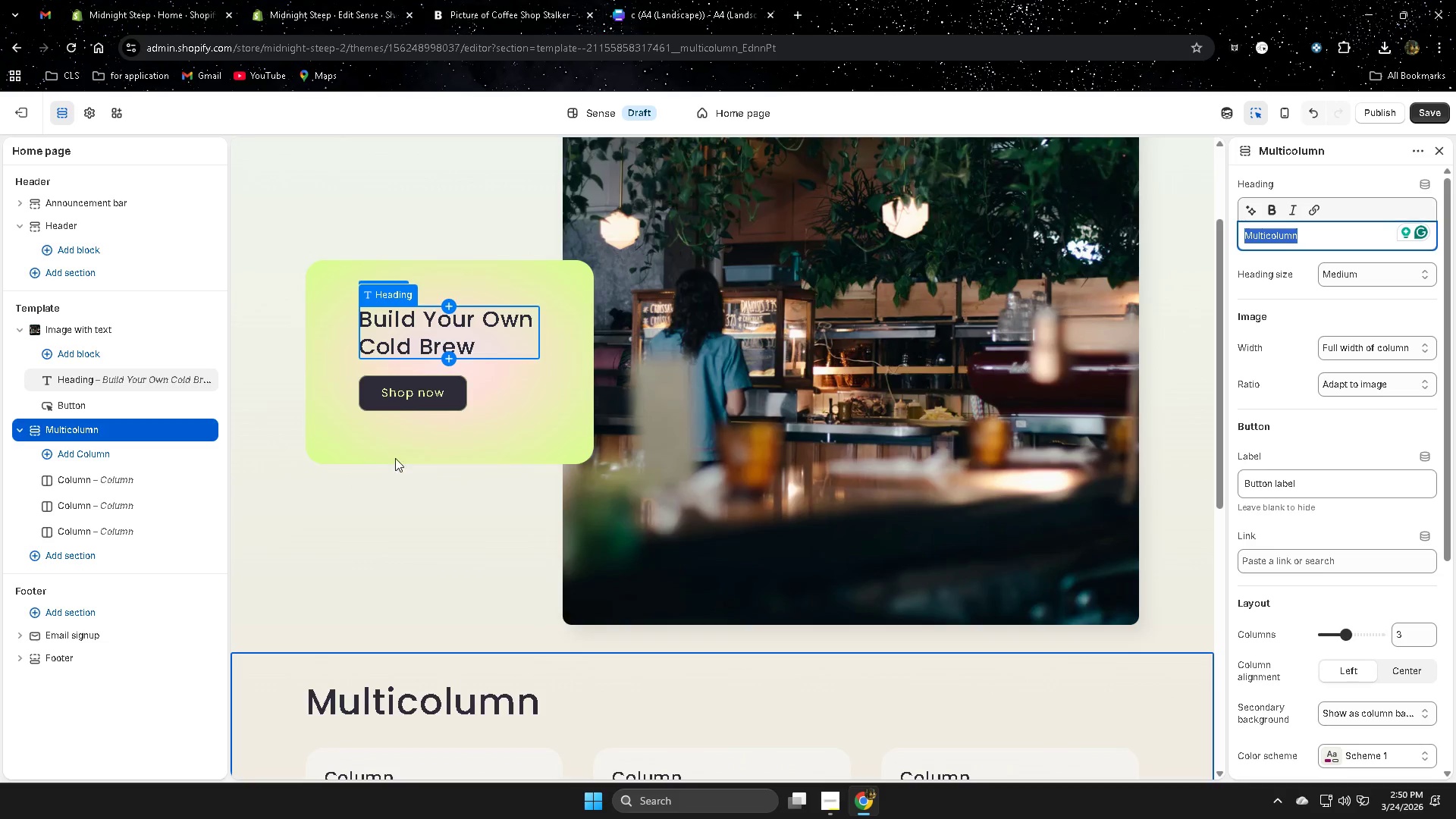 
scroll: coordinate [532, 522], scroll_direction: down, amount: 3.0
 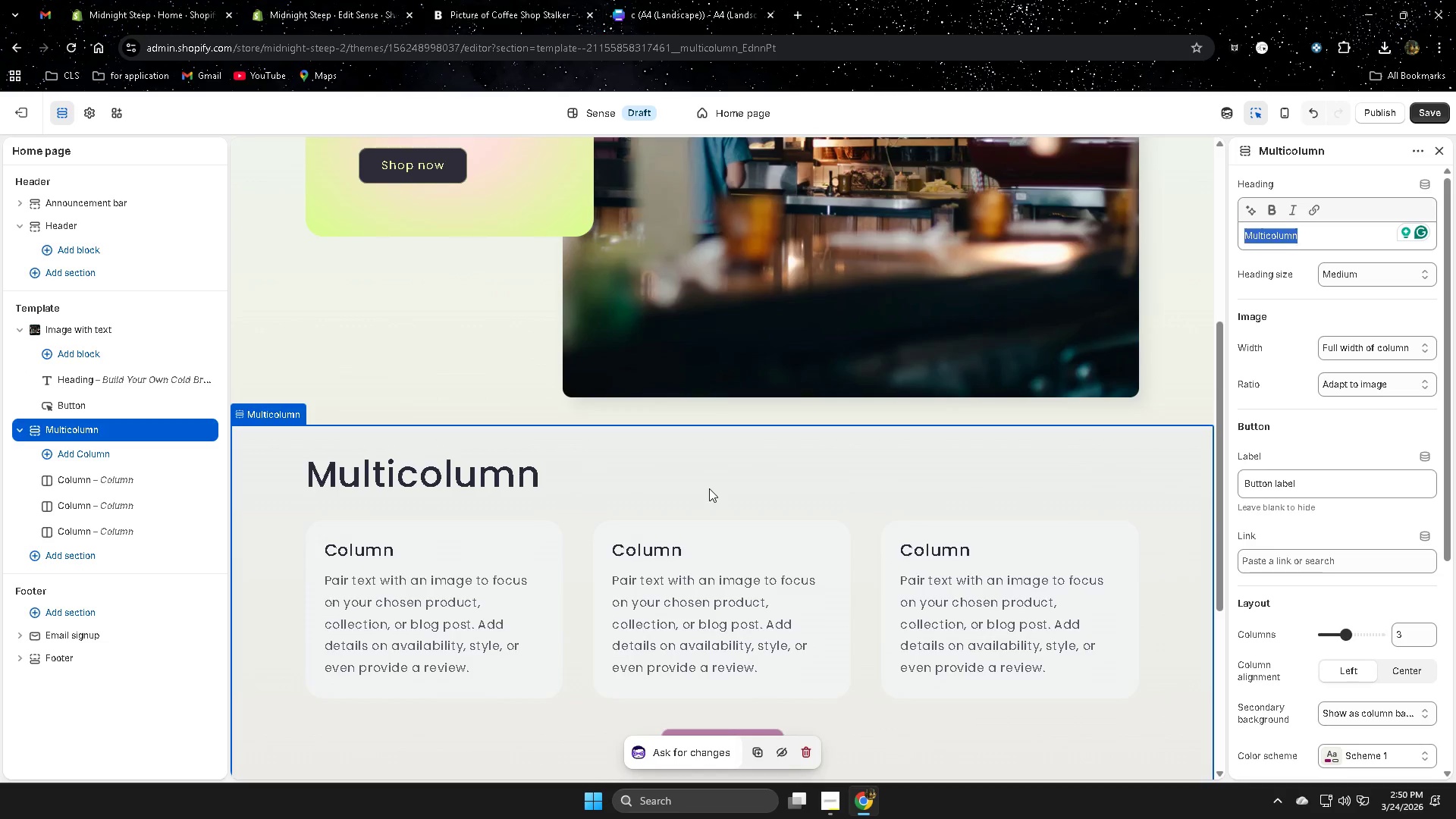 
double_click([494, 485])
 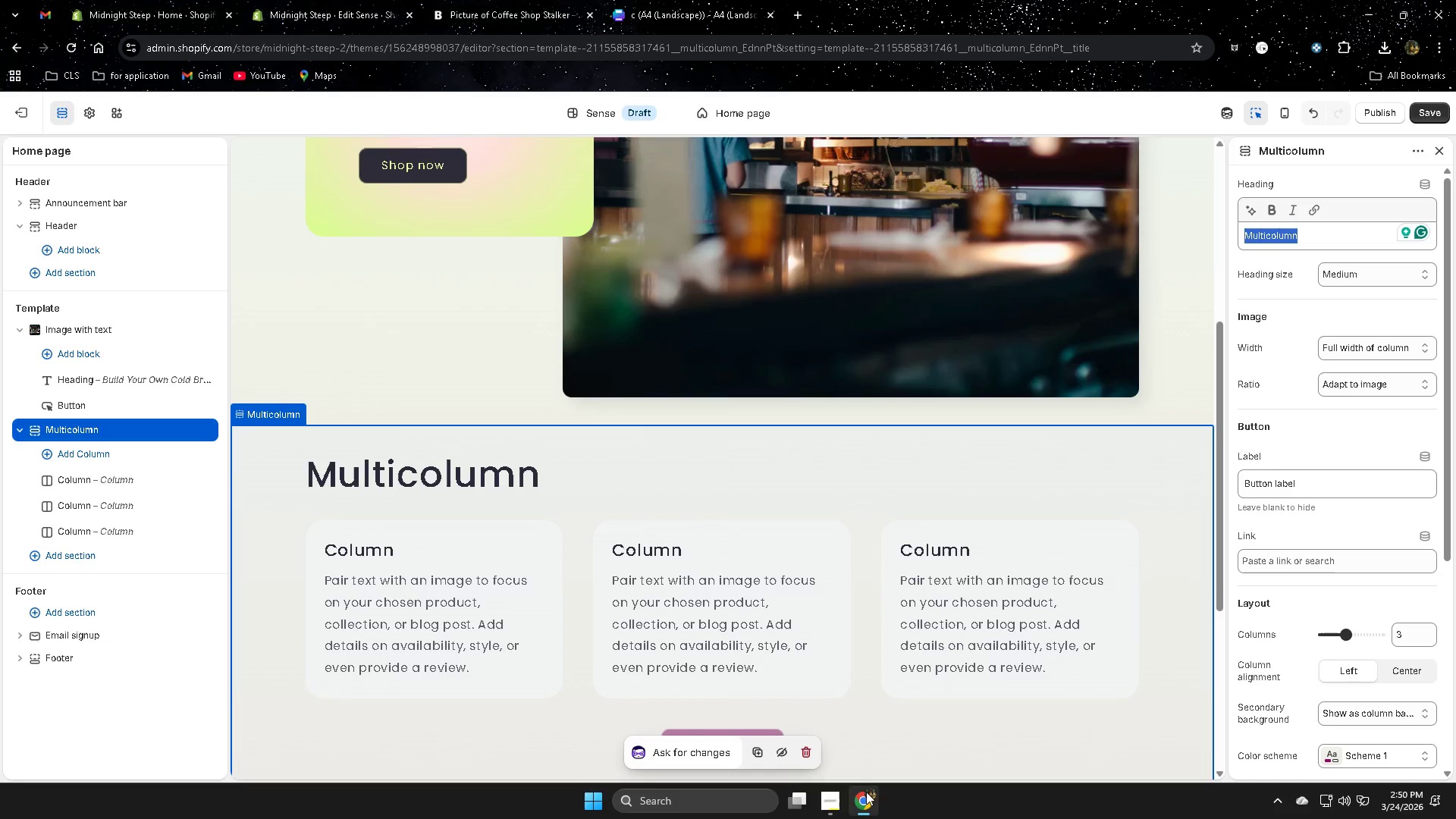 
left_click([834, 798])